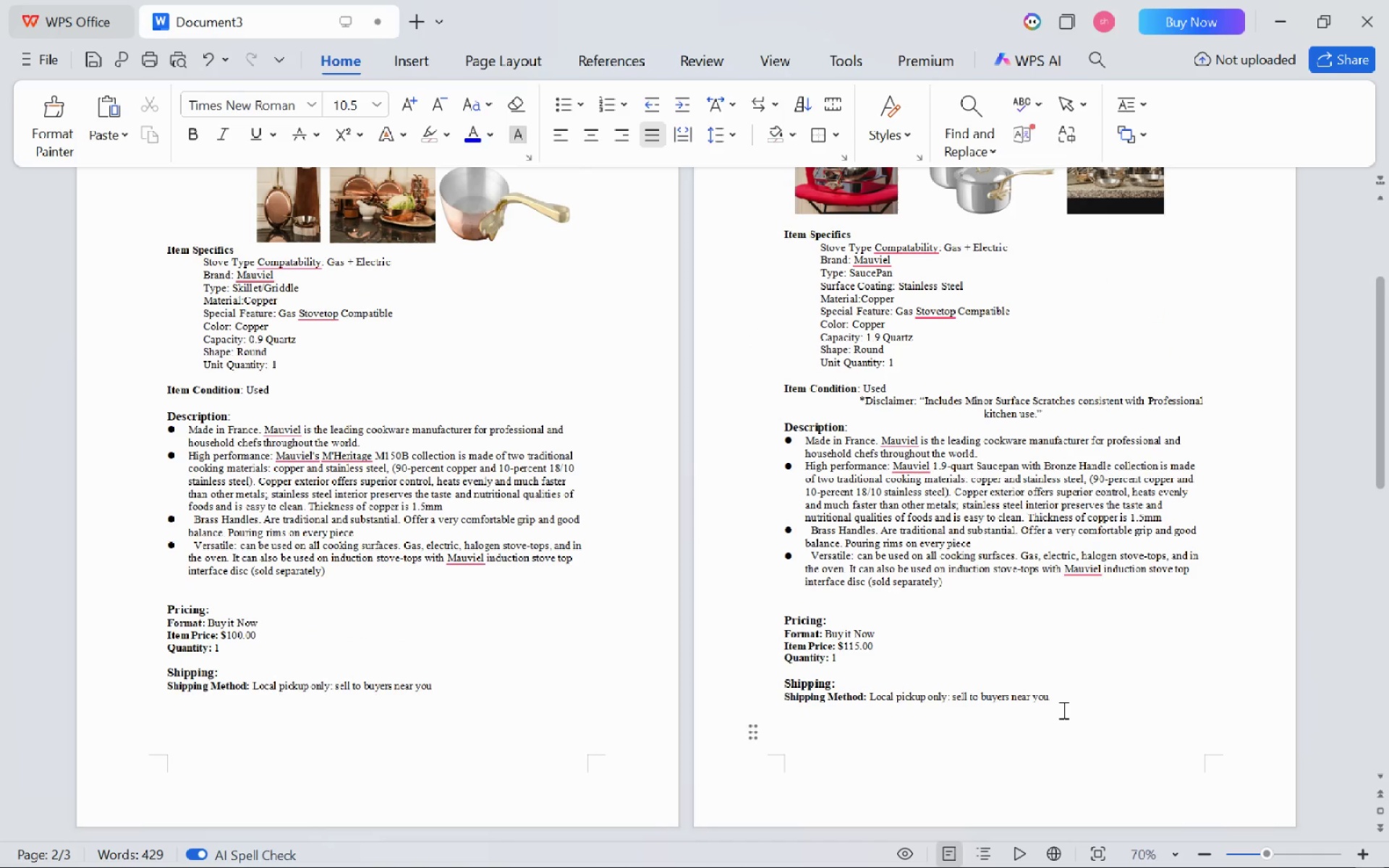 
key(Enter)
 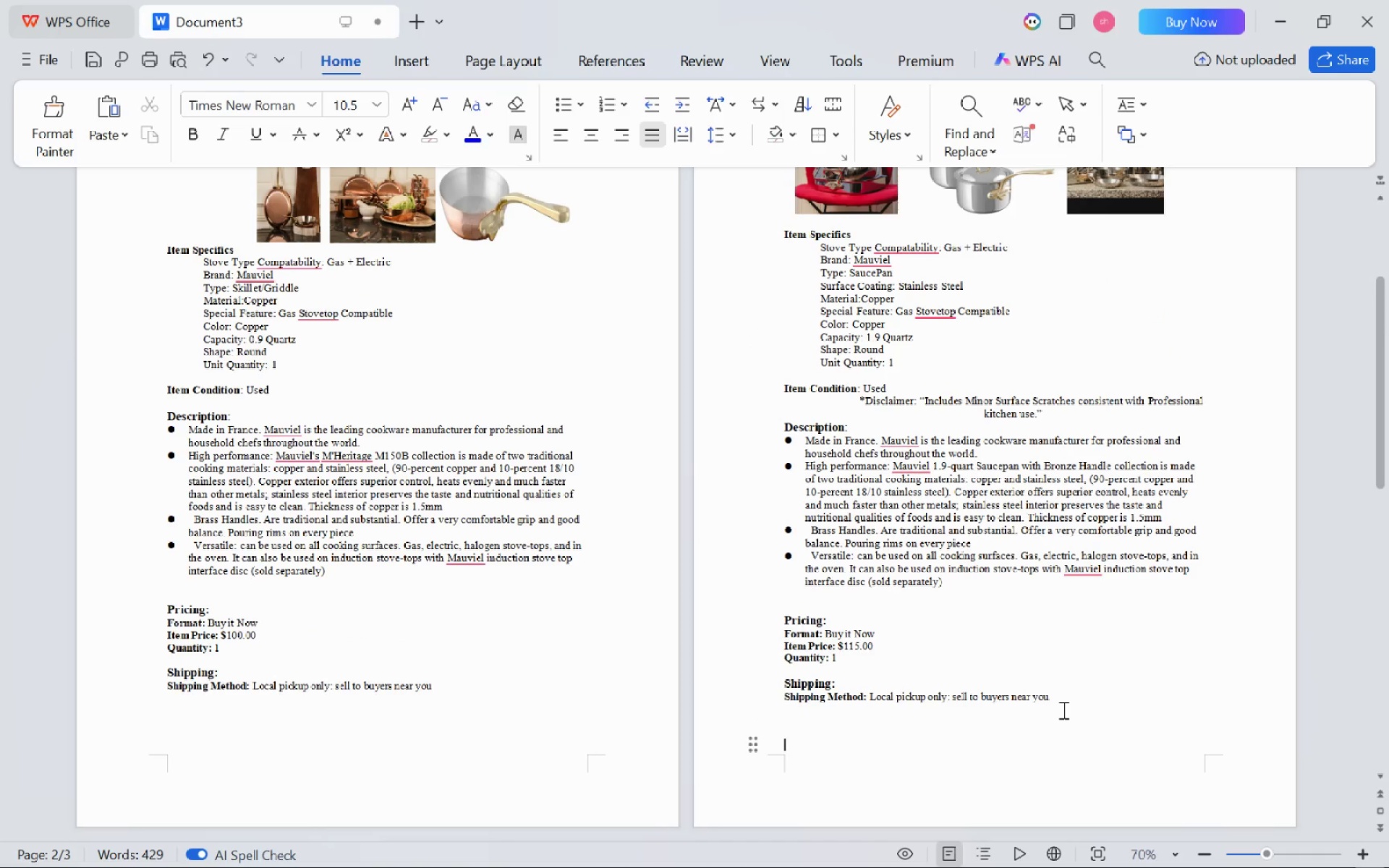 
key(Enter)
 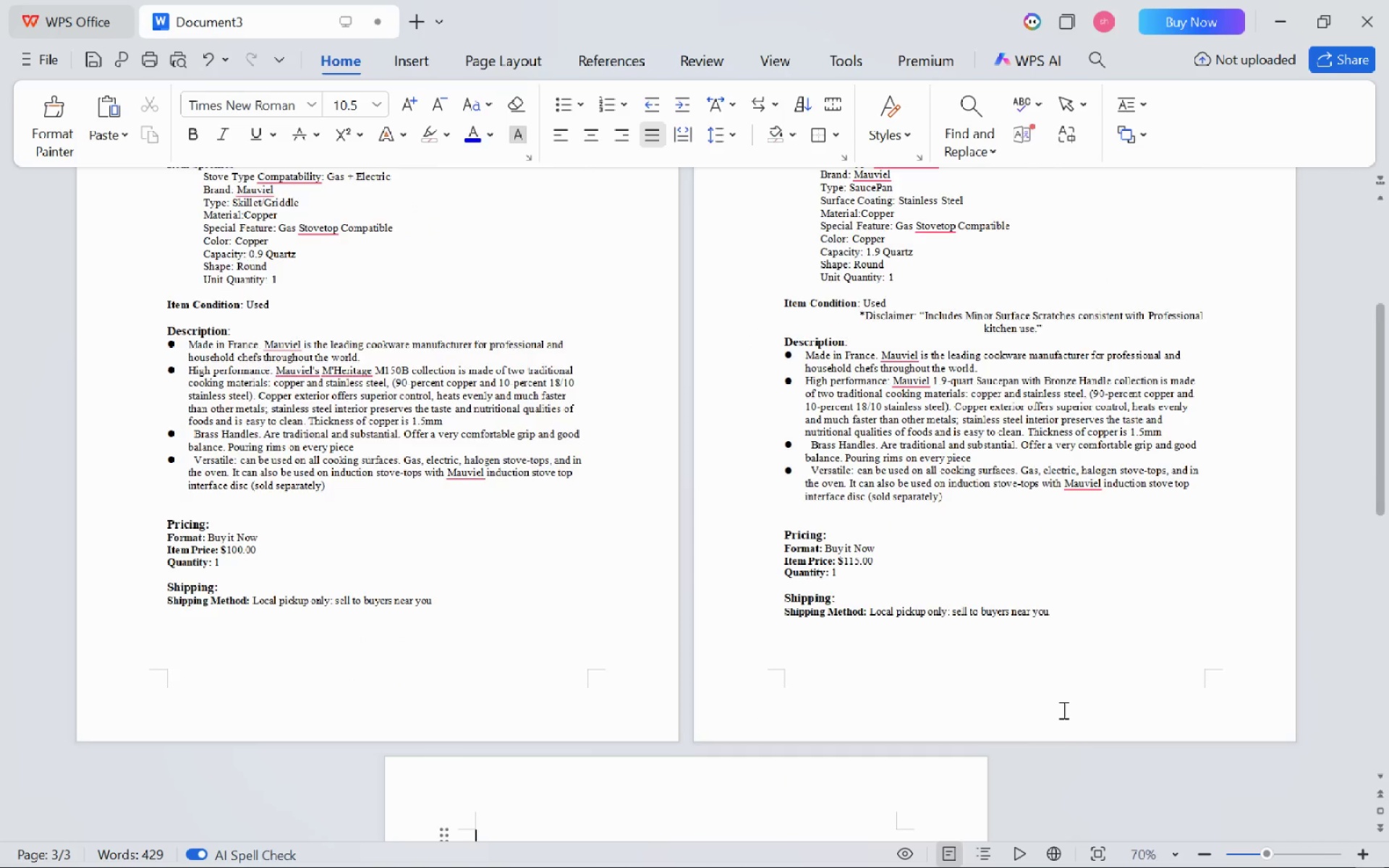 
key(Enter)
 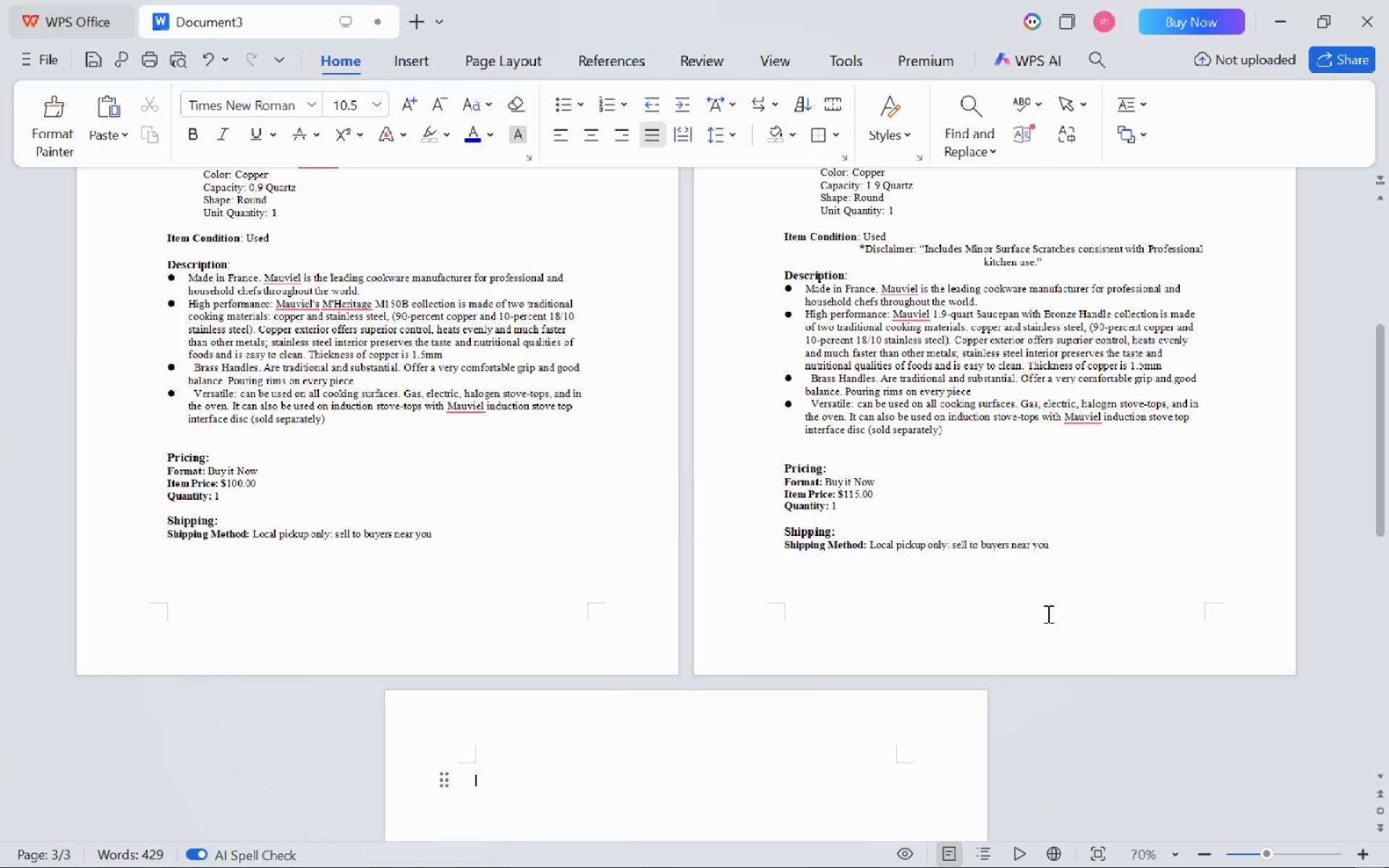 
scroll: coordinate [1046, 621], scroll_direction: up, amount: 4.0
 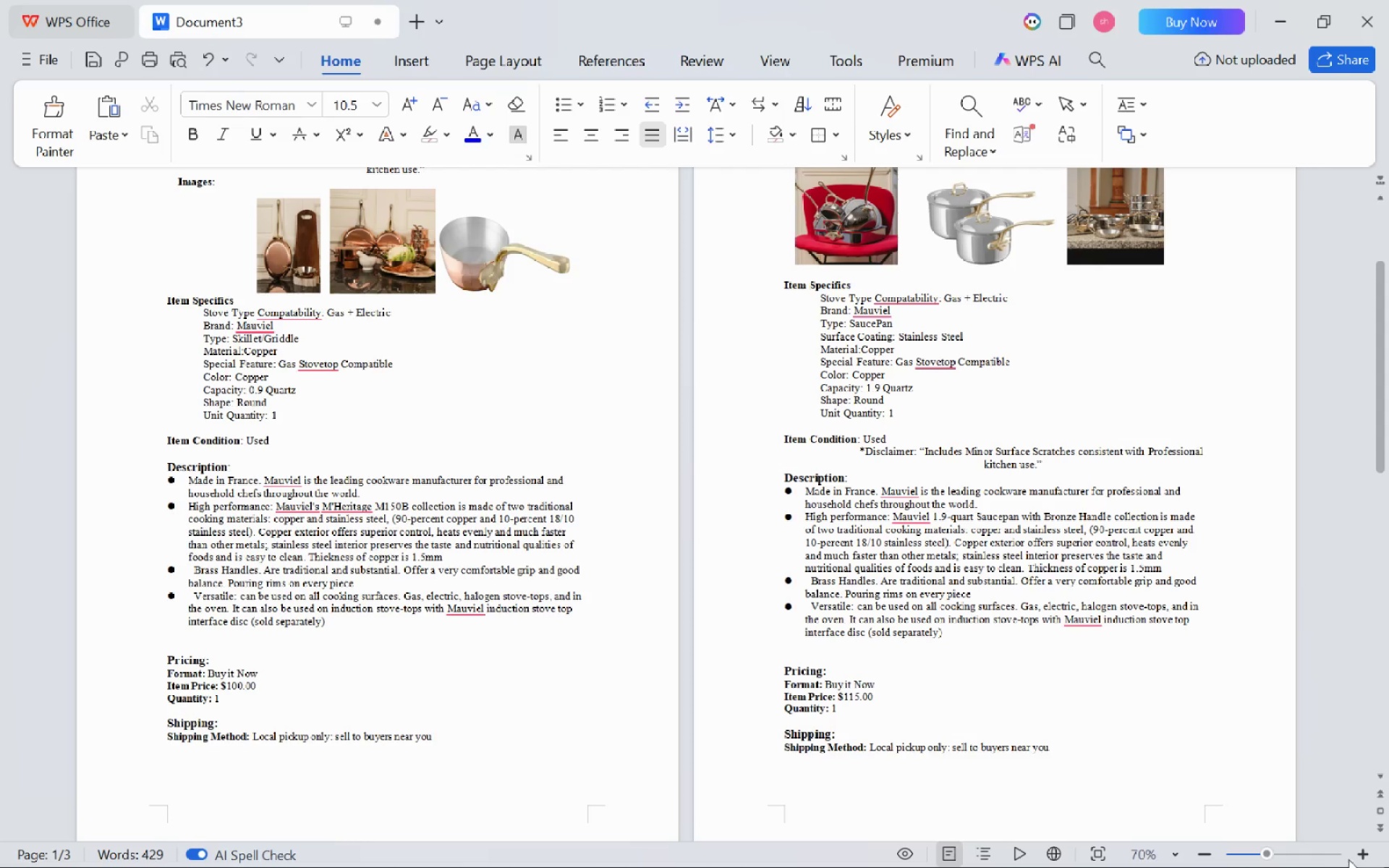 
double_click([1354, 853])
 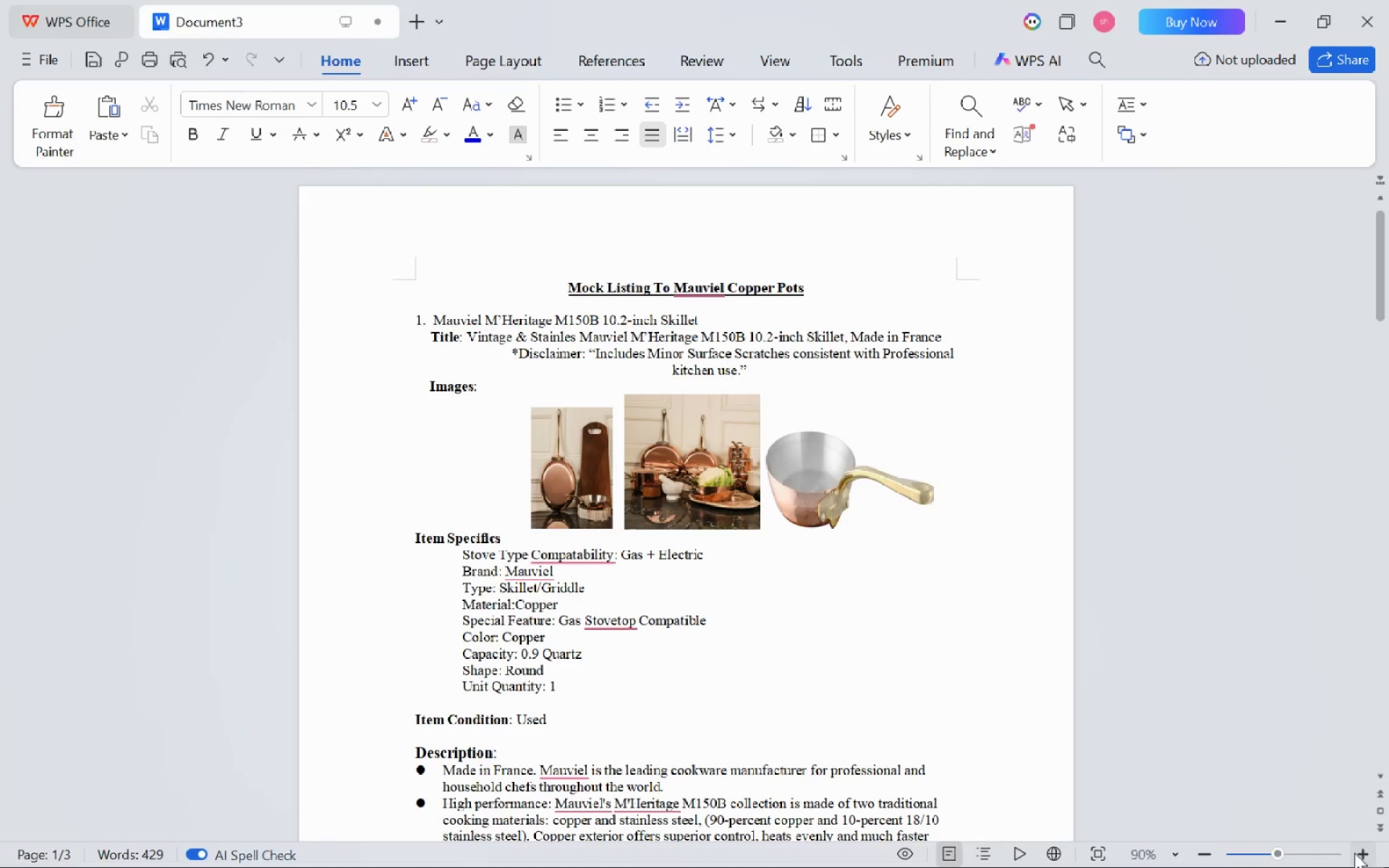 
left_click_drag(start_coordinate=[1354, 853], to_coordinate=[550, 532])
 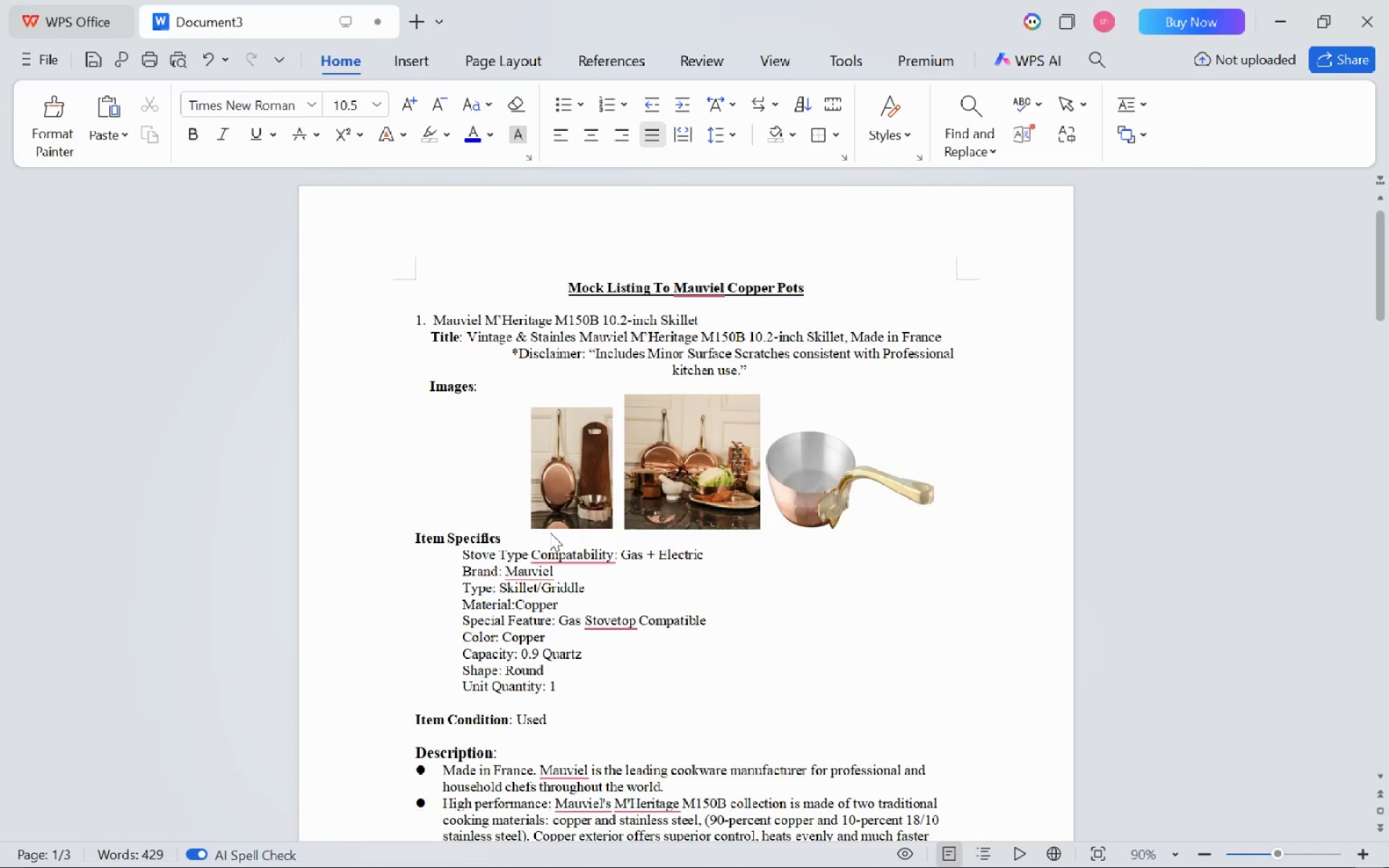 
scroll: coordinate [550, 532], scroll_direction: down, amount: 20.0
 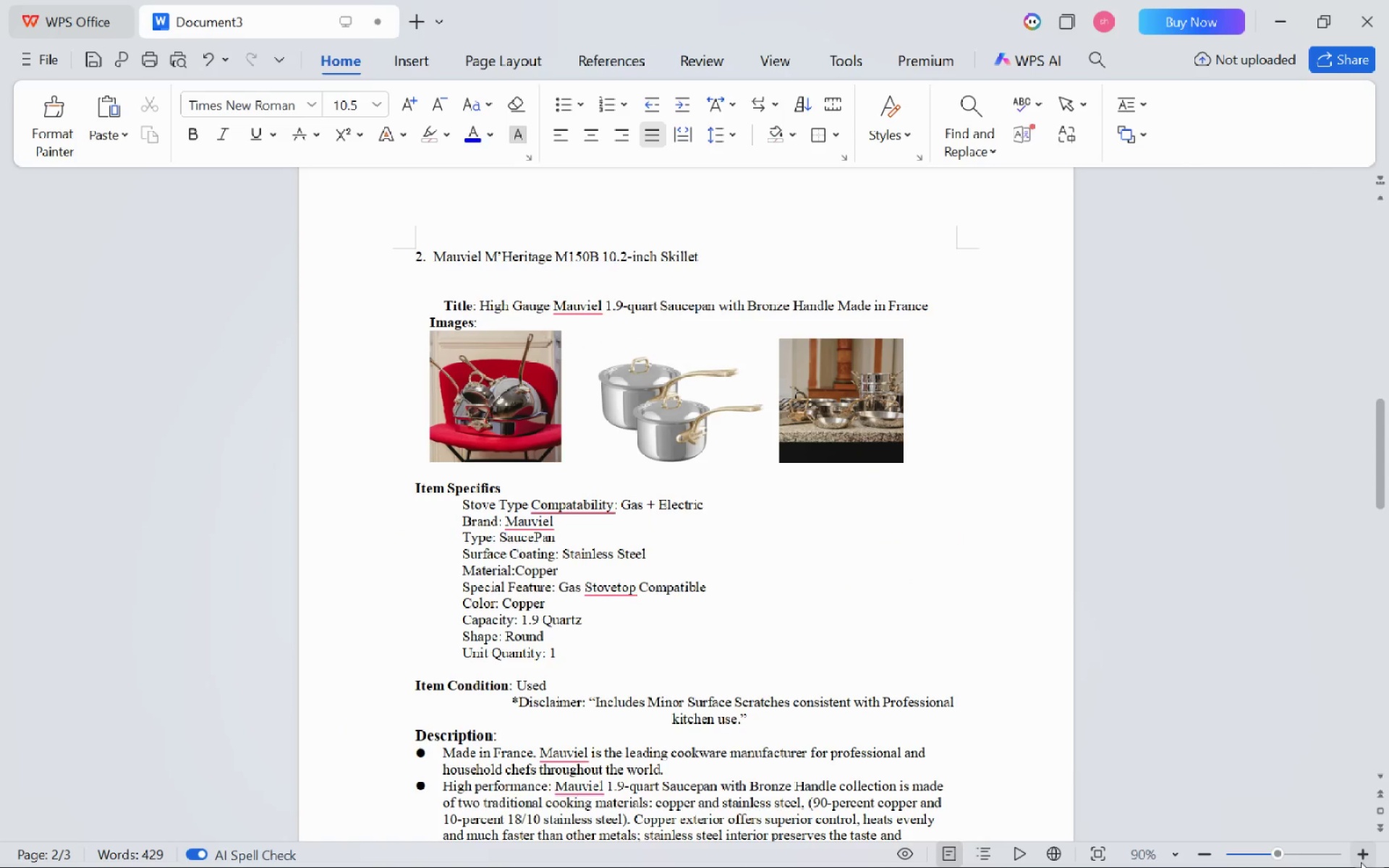 
left_click([1349, 852])
 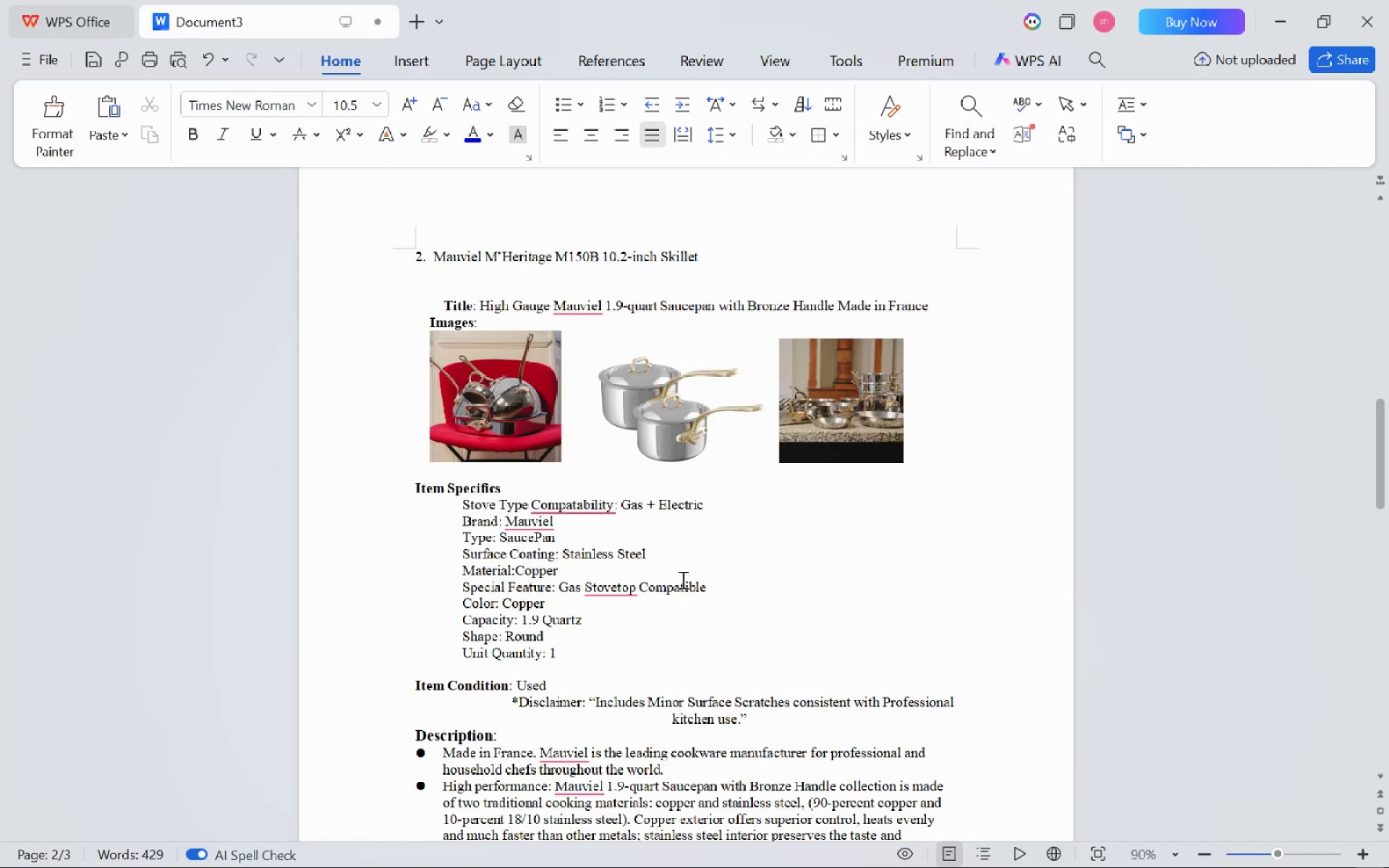 
scroll: coordinate [681, 579], scroll_direction: down, amount: 8.0
 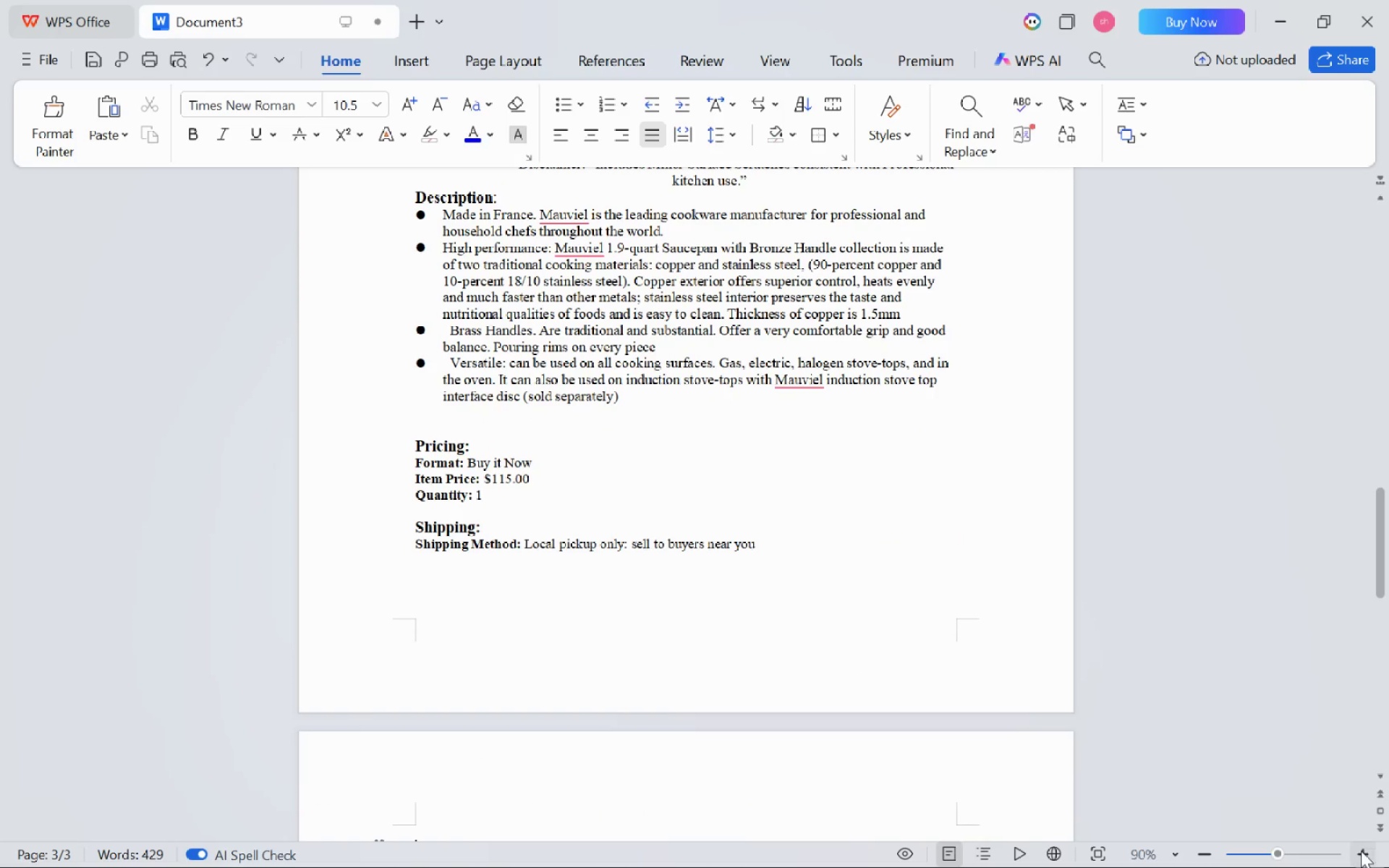 
left_click([1350, 856])
 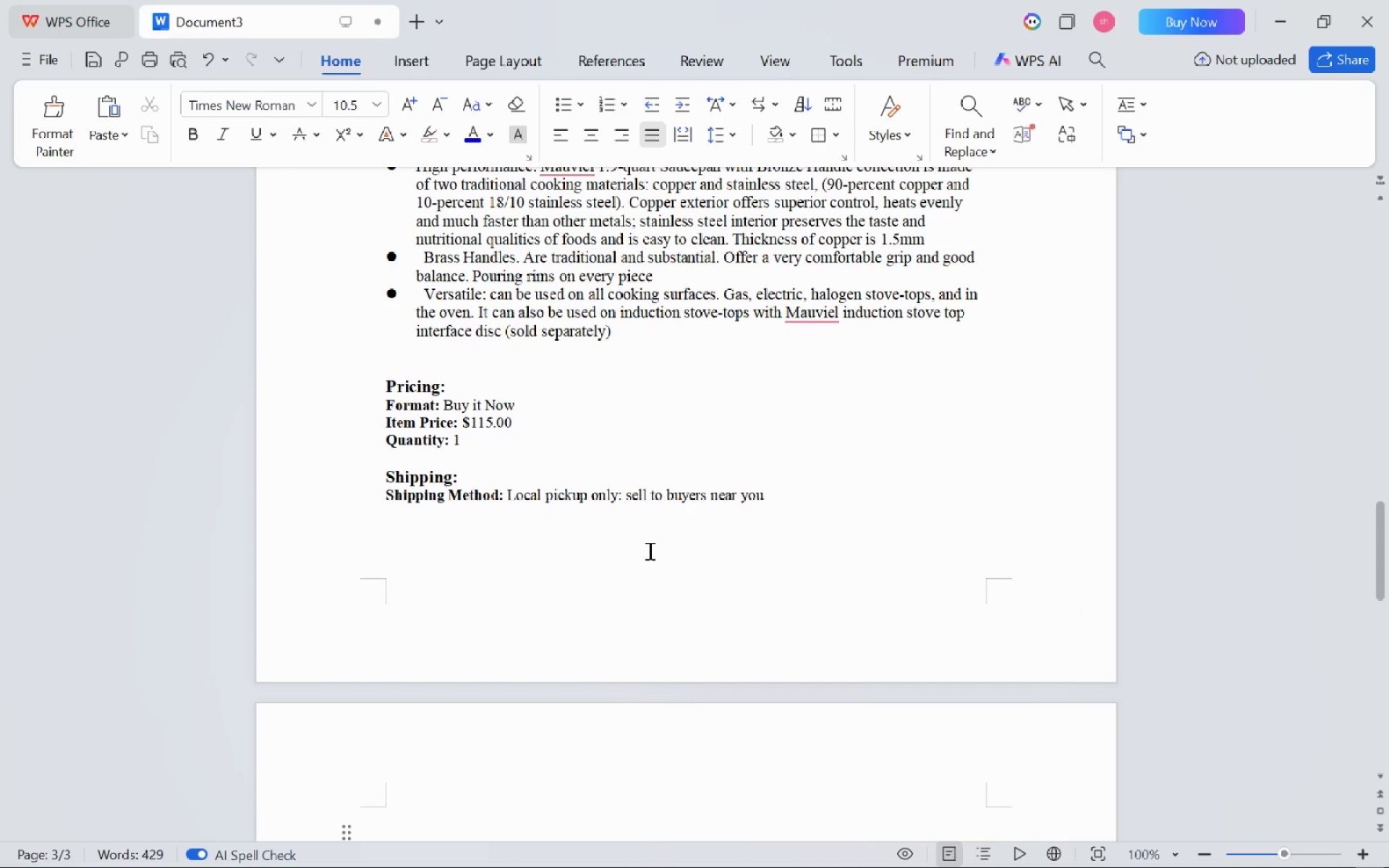 
scroll: coordinate [648, 550], scroll_direction: up, amount: 14.0
 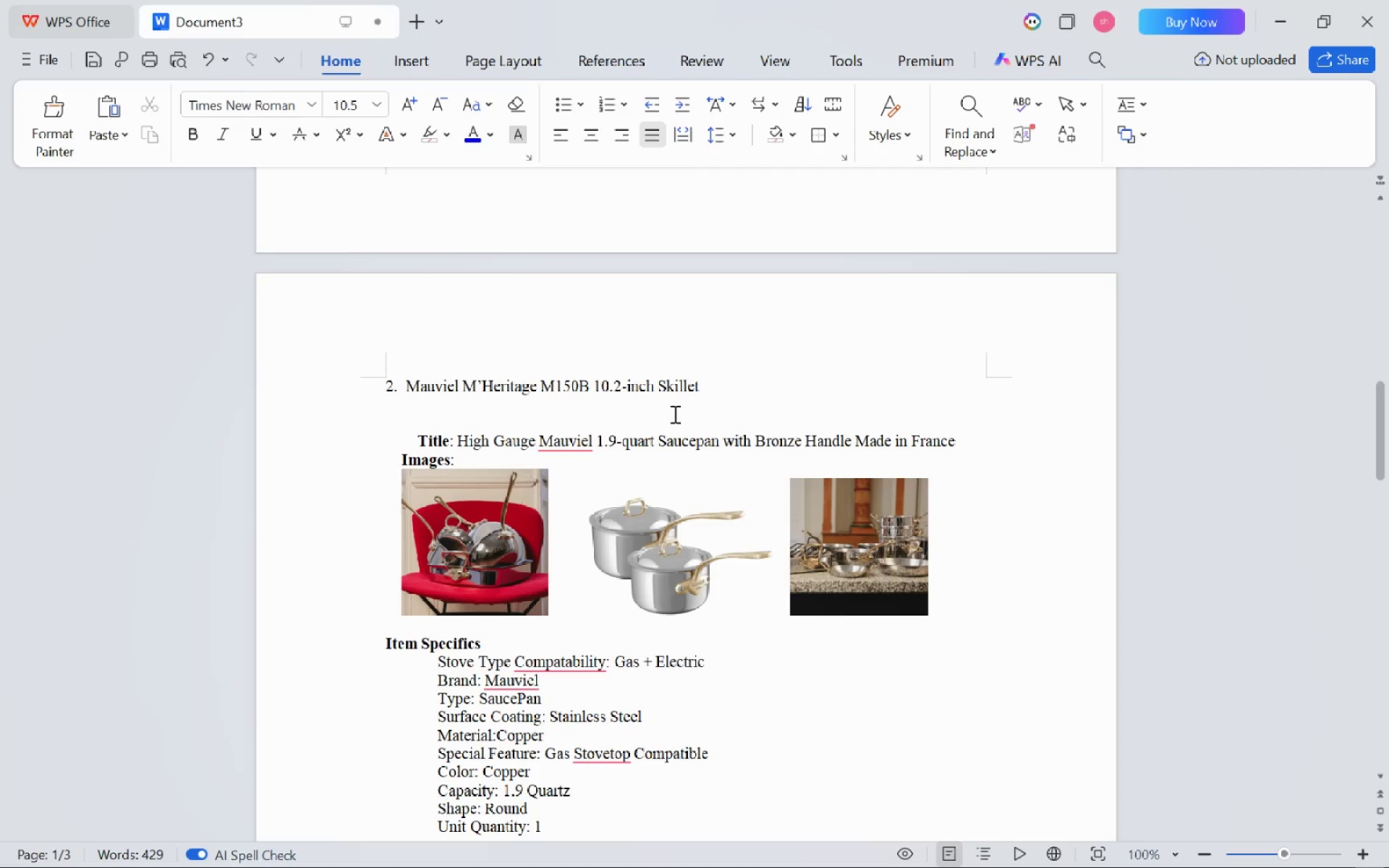 
key(Alt+Tab)
 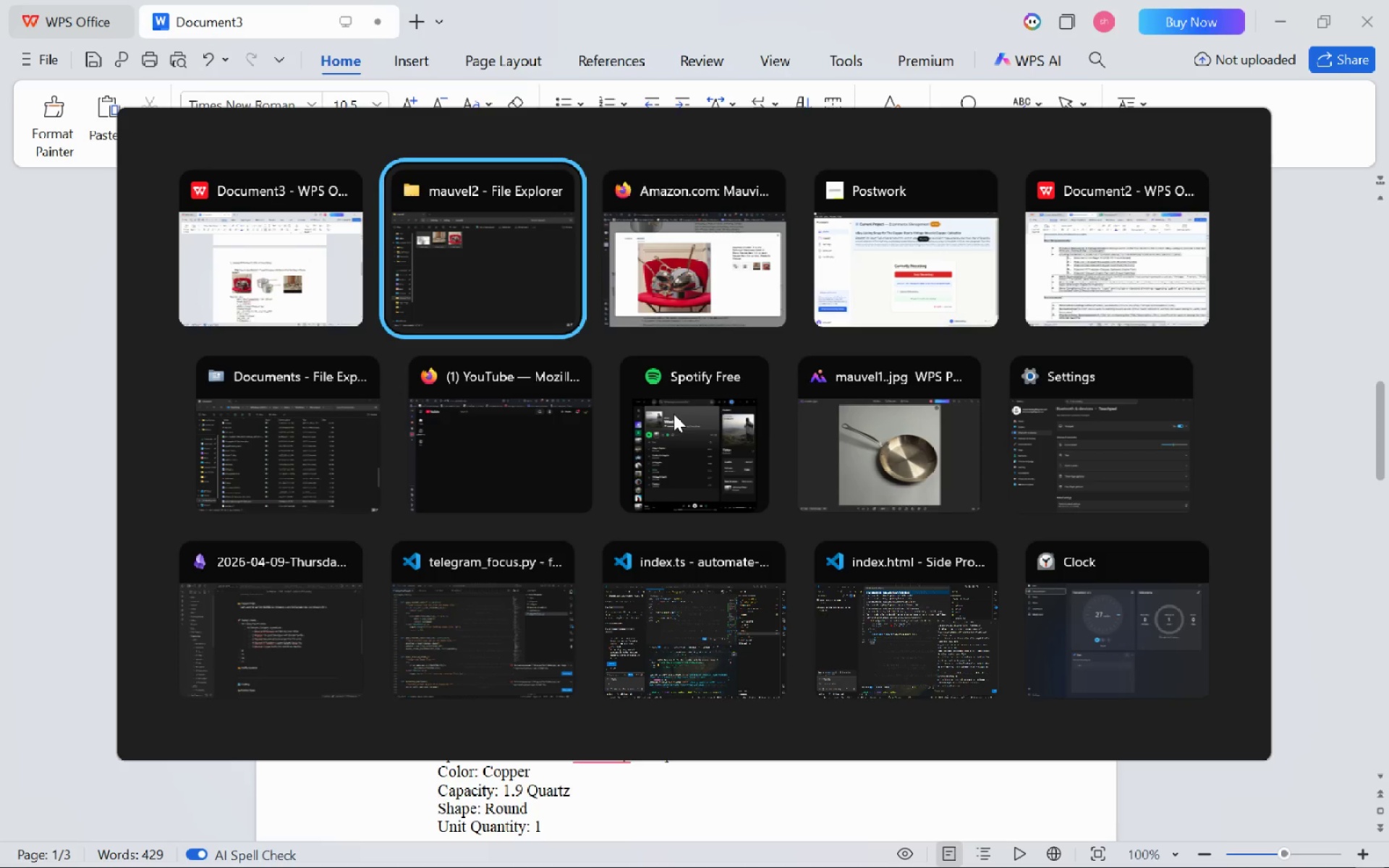 
key(Alt+Shift+ShiftLeft)
 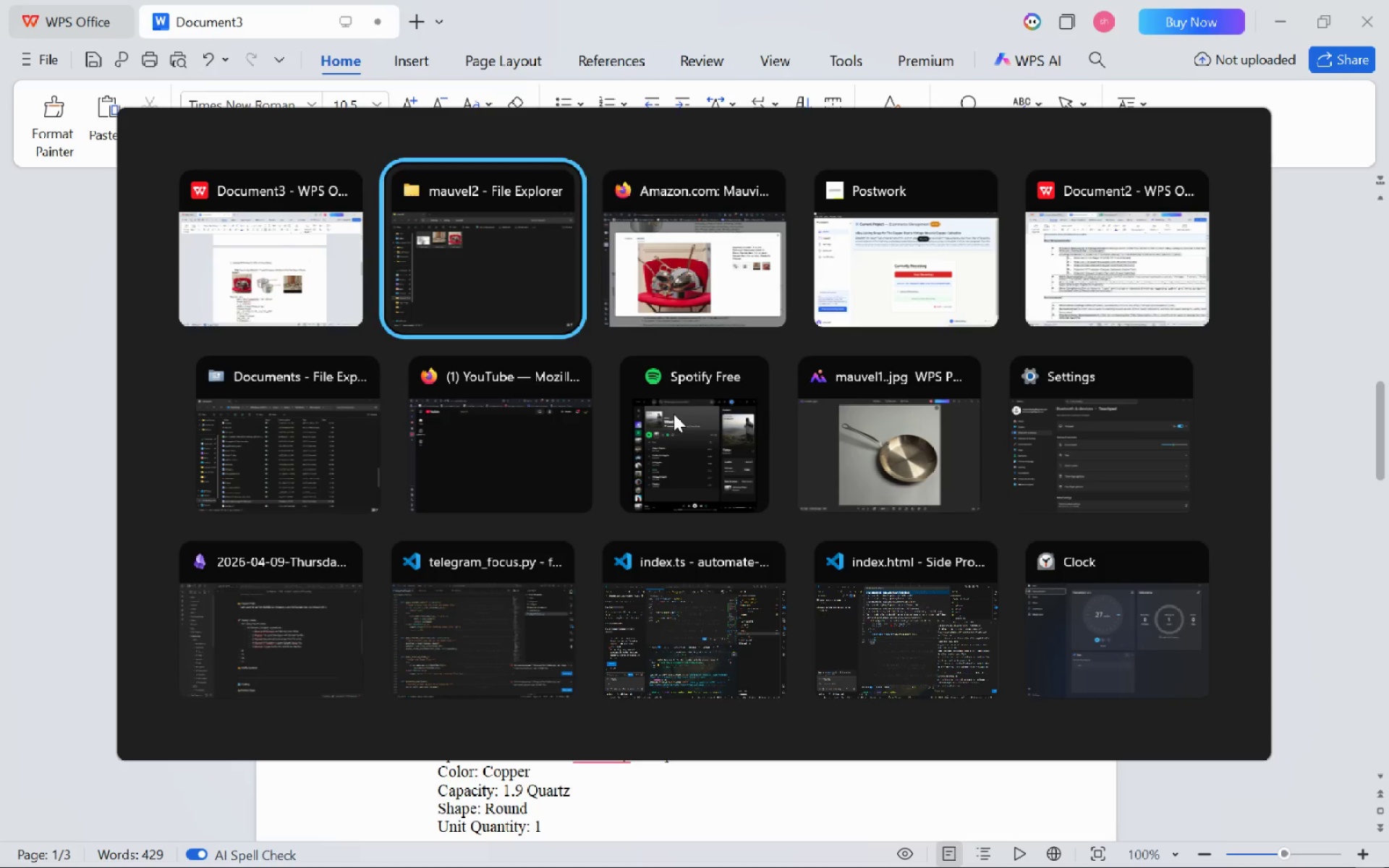 
key(Alt+Shift+Tab)
 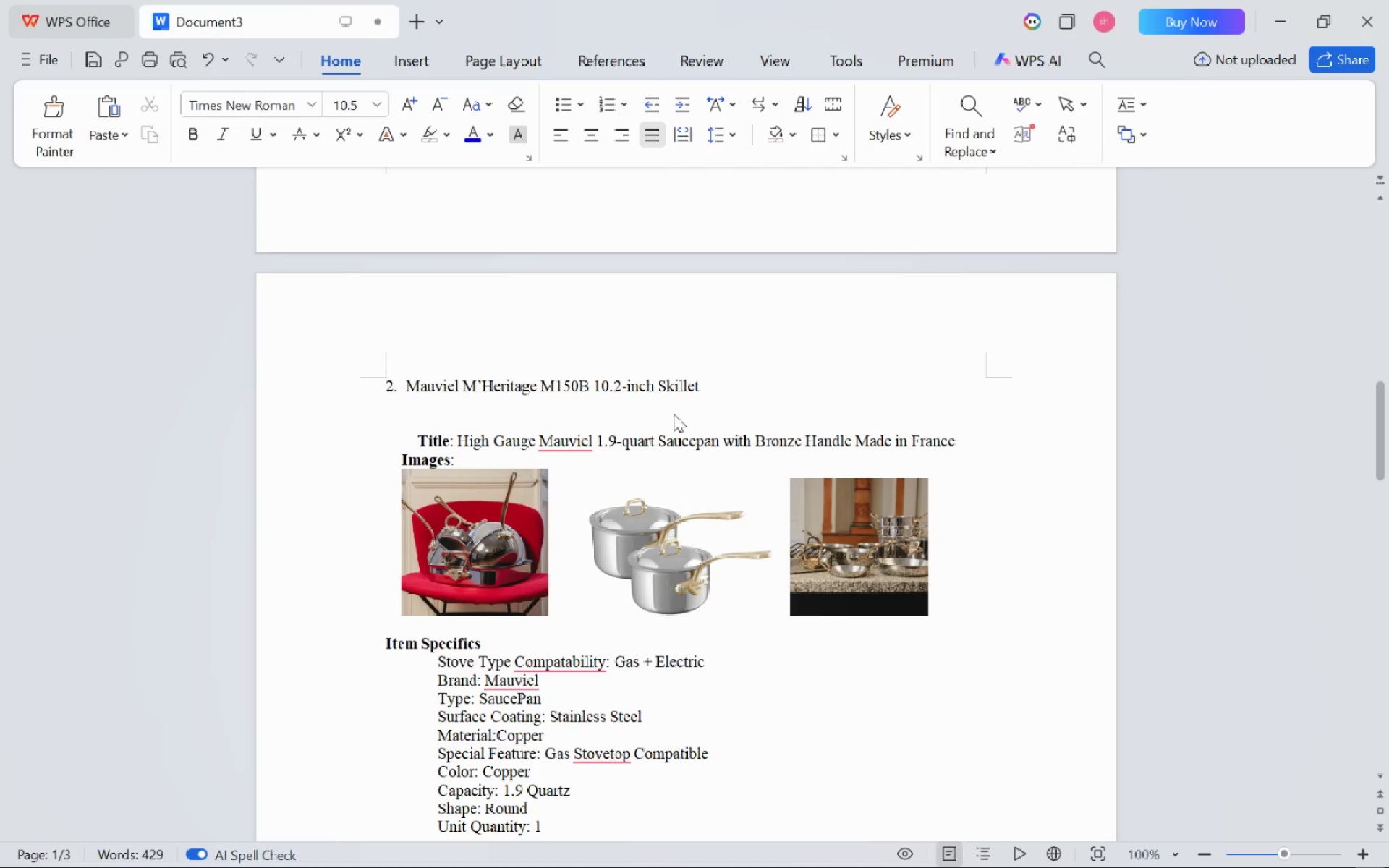 
key(Alt+Tab)
 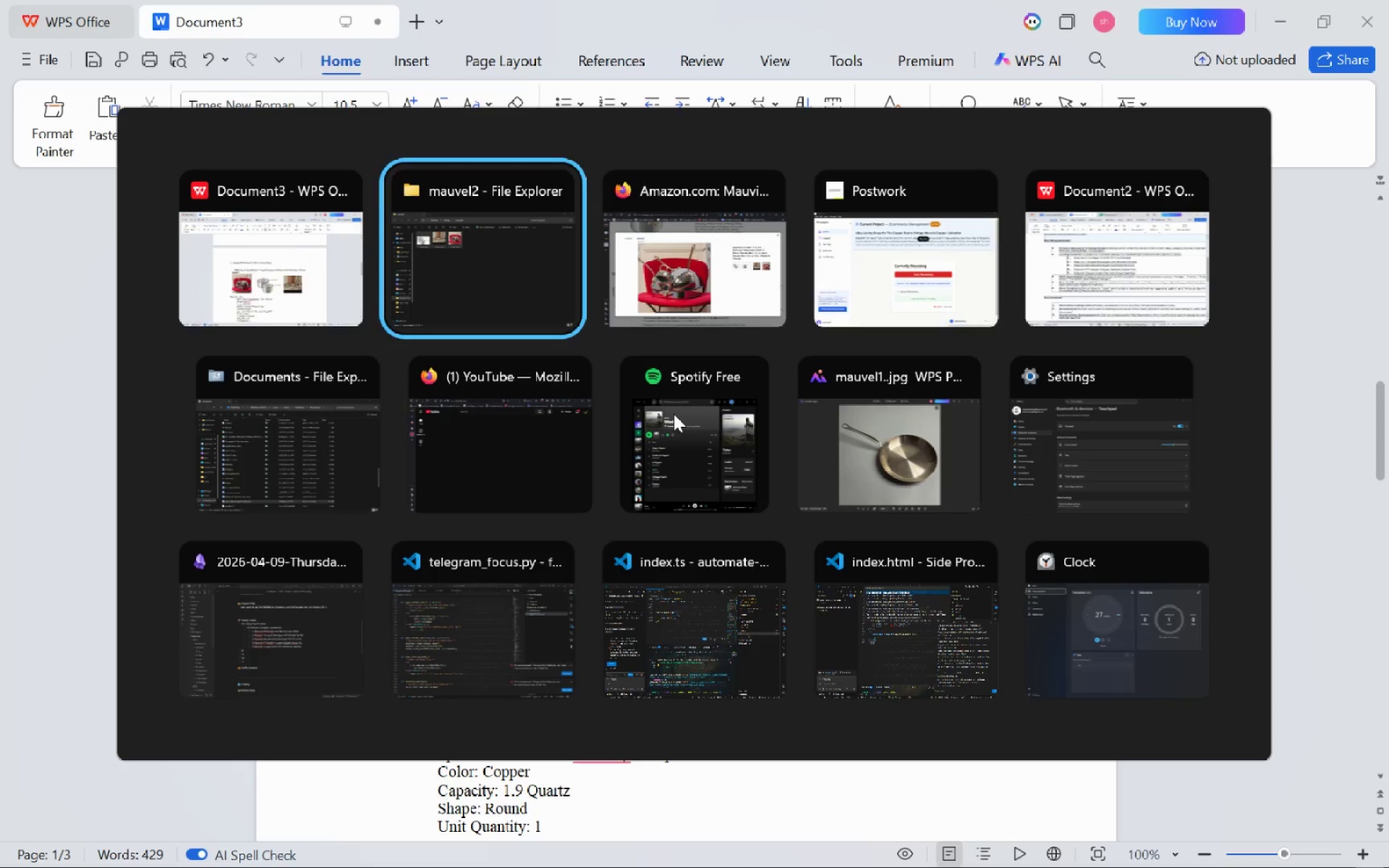 
key(Alt+Tab)
 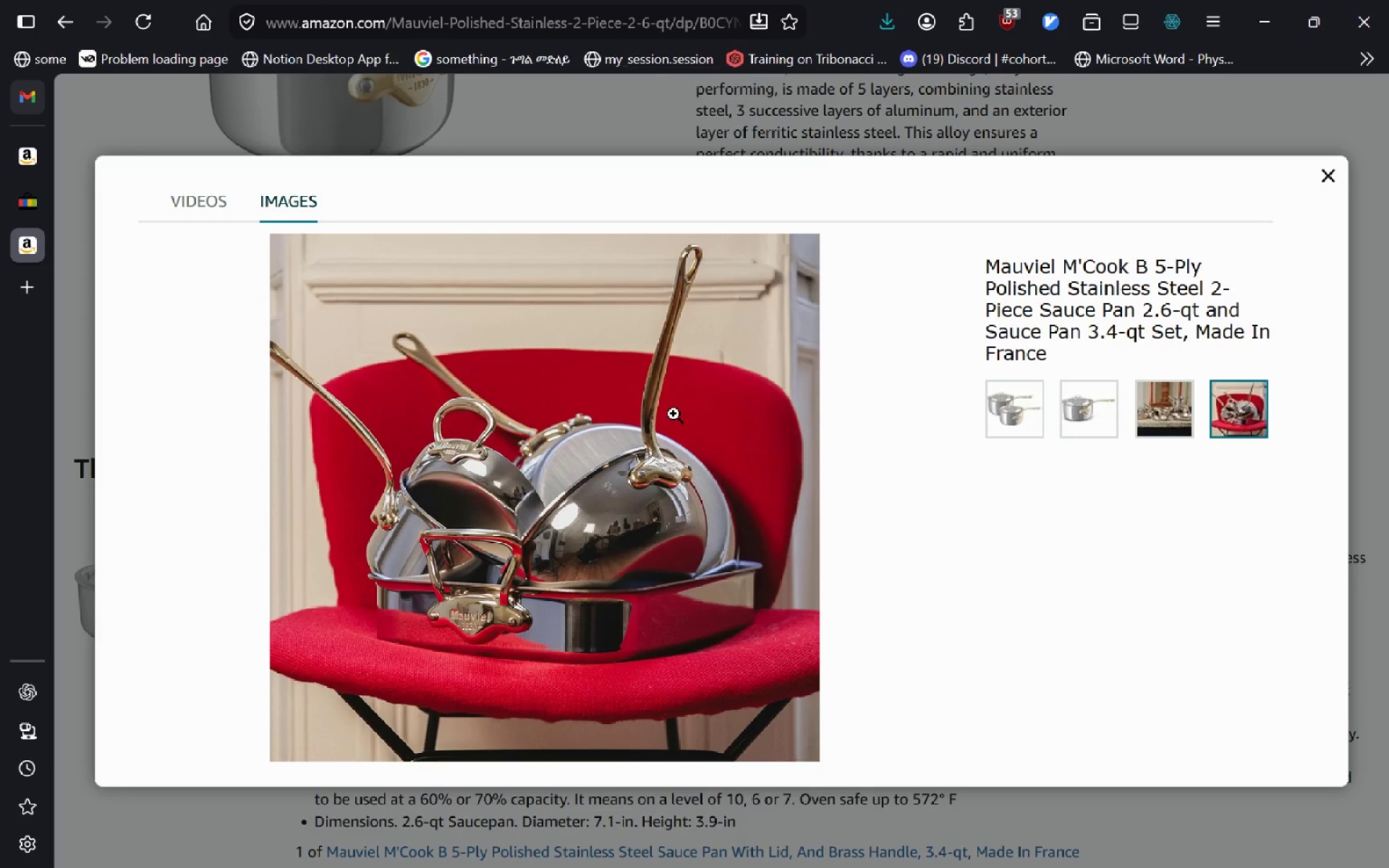 
key(Alt+Tab)
 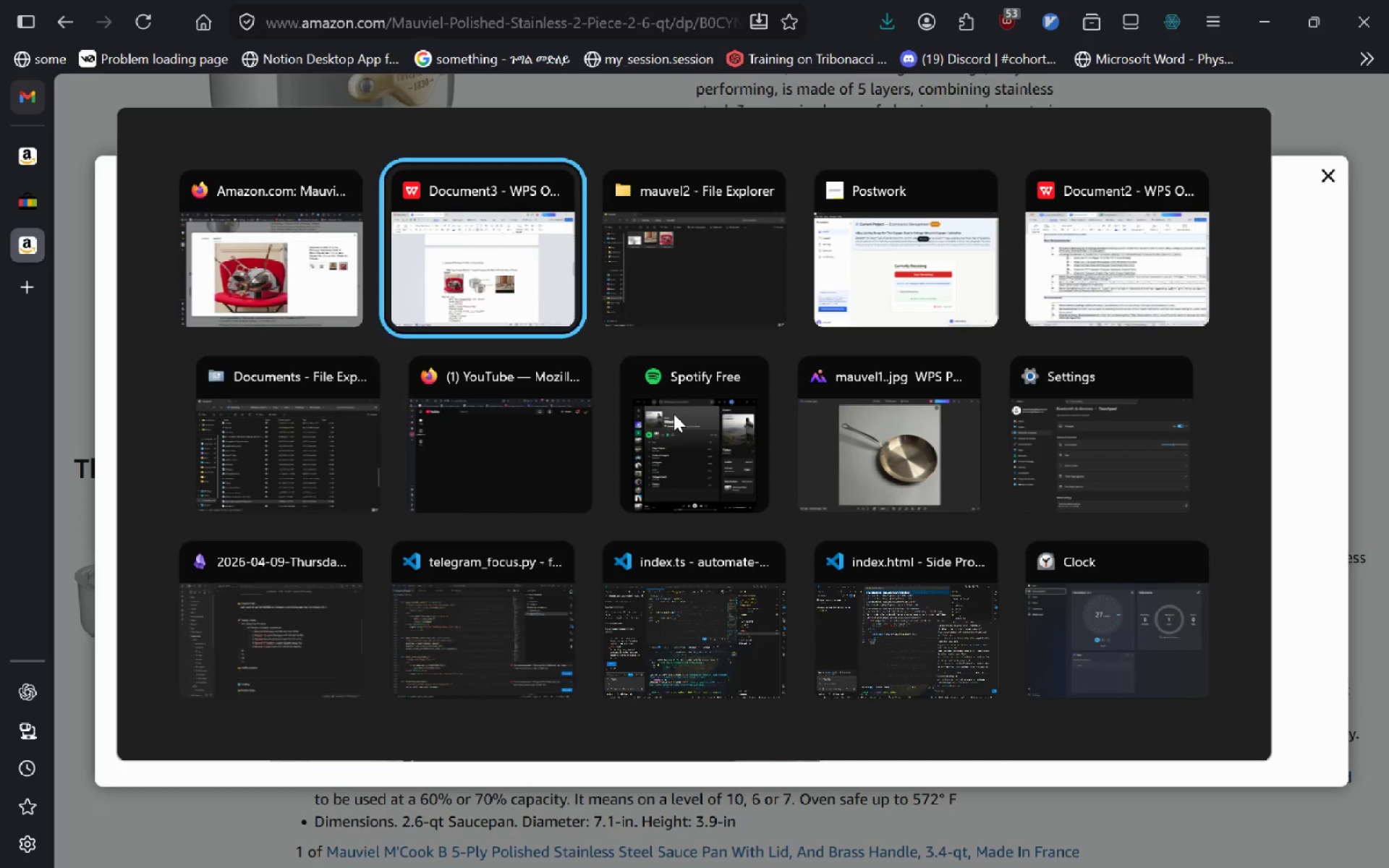 
key(Alt+Tab)
 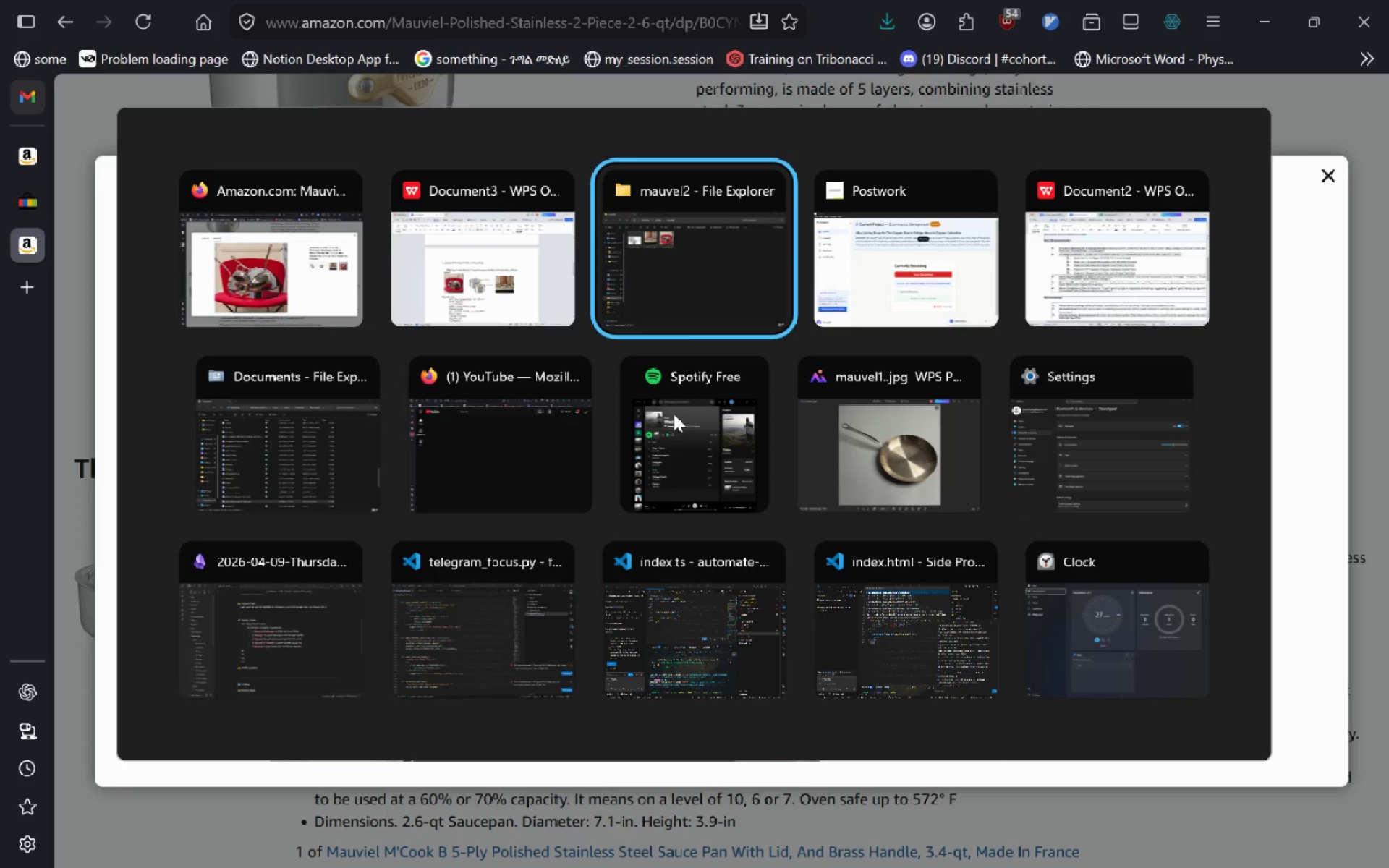 
key(Alt+Shift+ShiftLeft)
 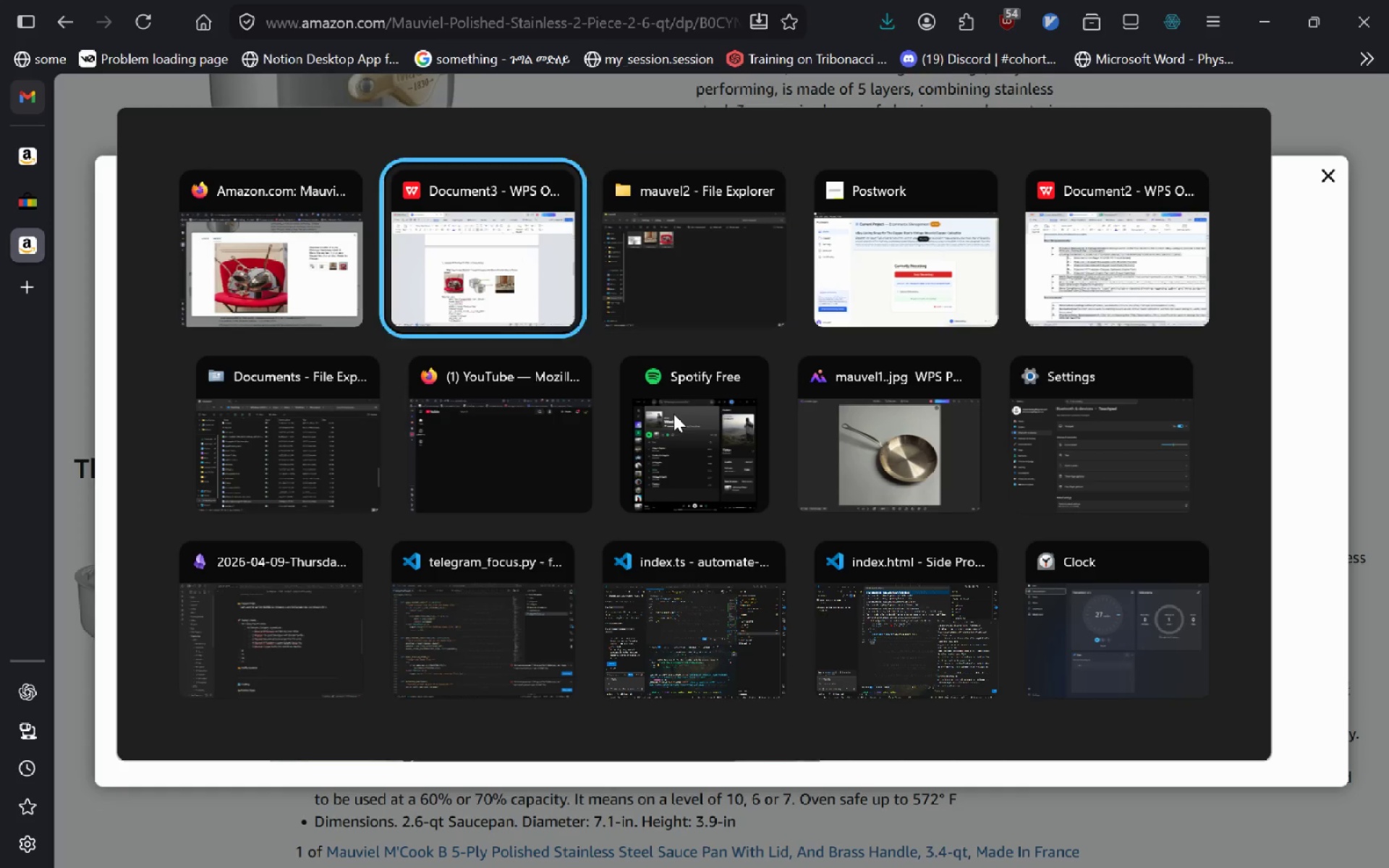 
key(Alt+Shift+Tab)
 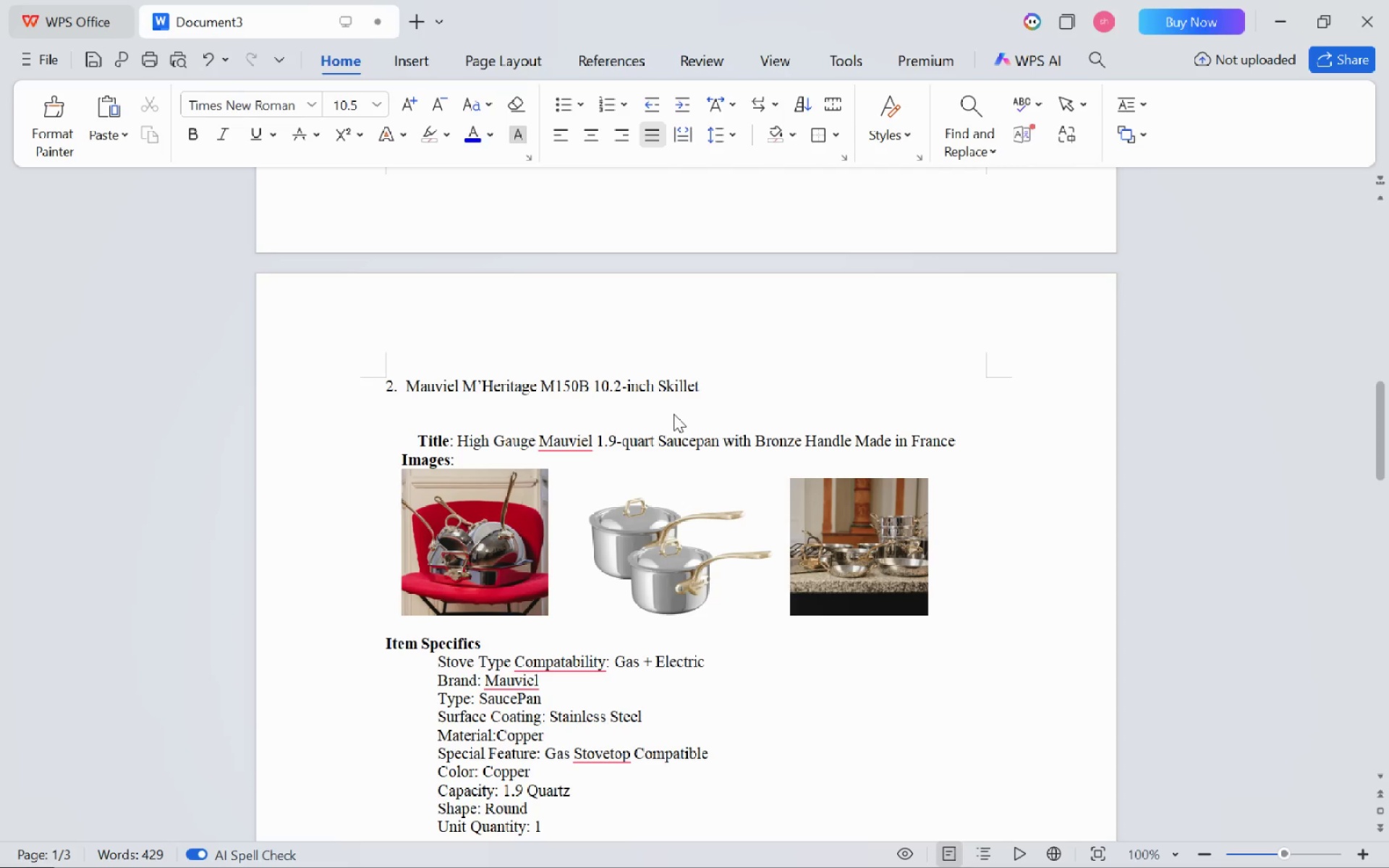 
key(Alt+AltLeft)
 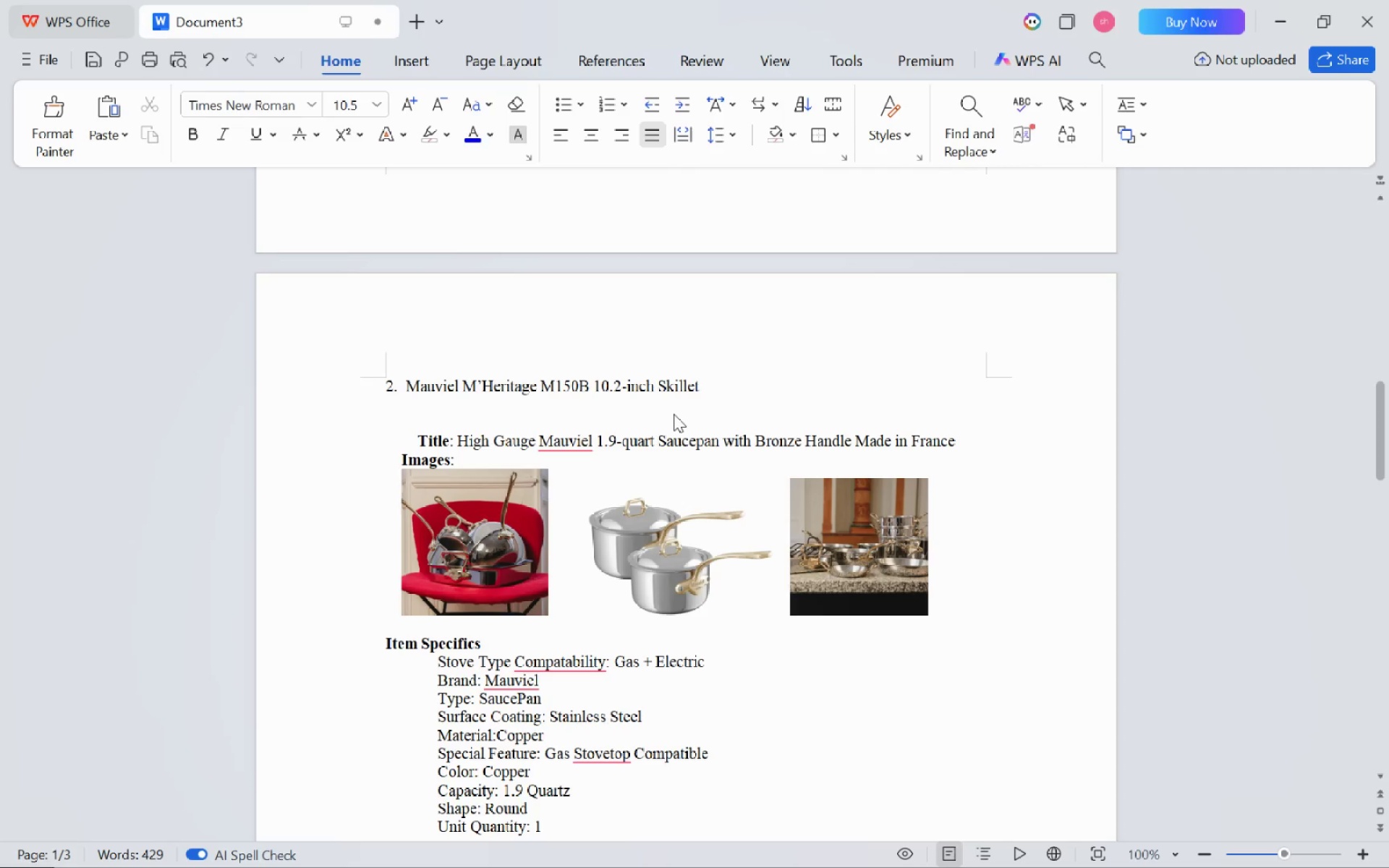 
key(Alt+Tab)
 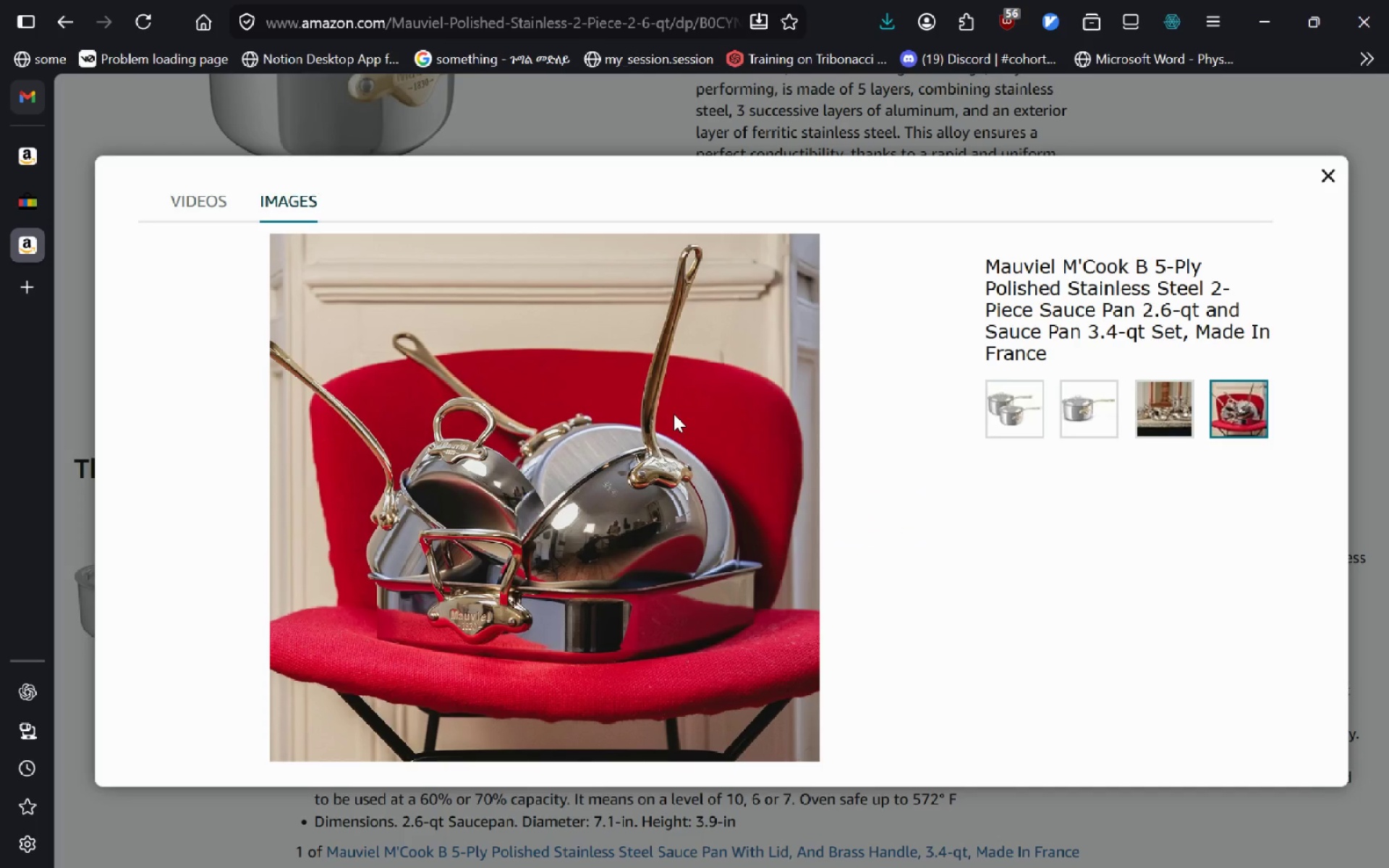 
key(Escape)
 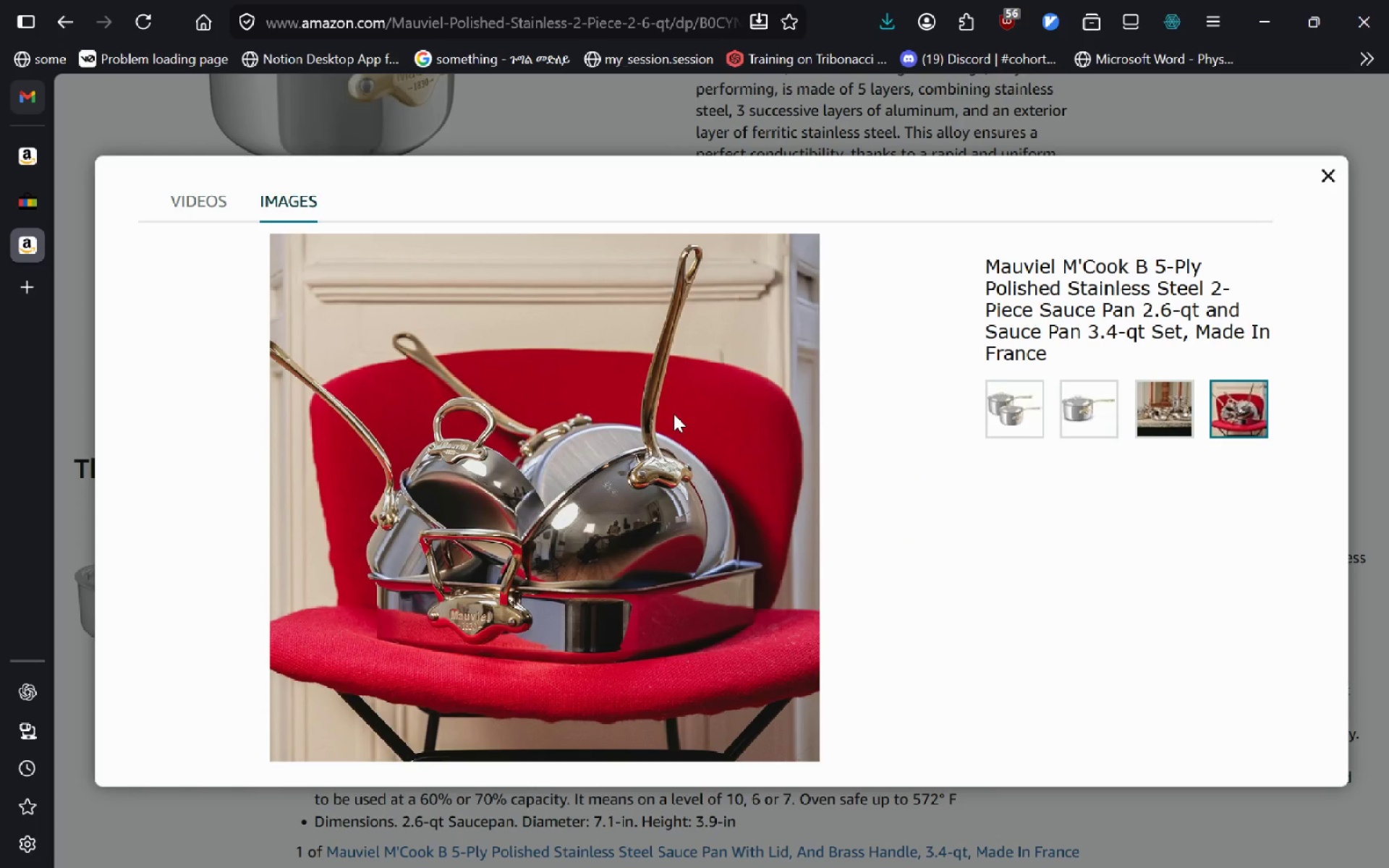 
key(Escape)
 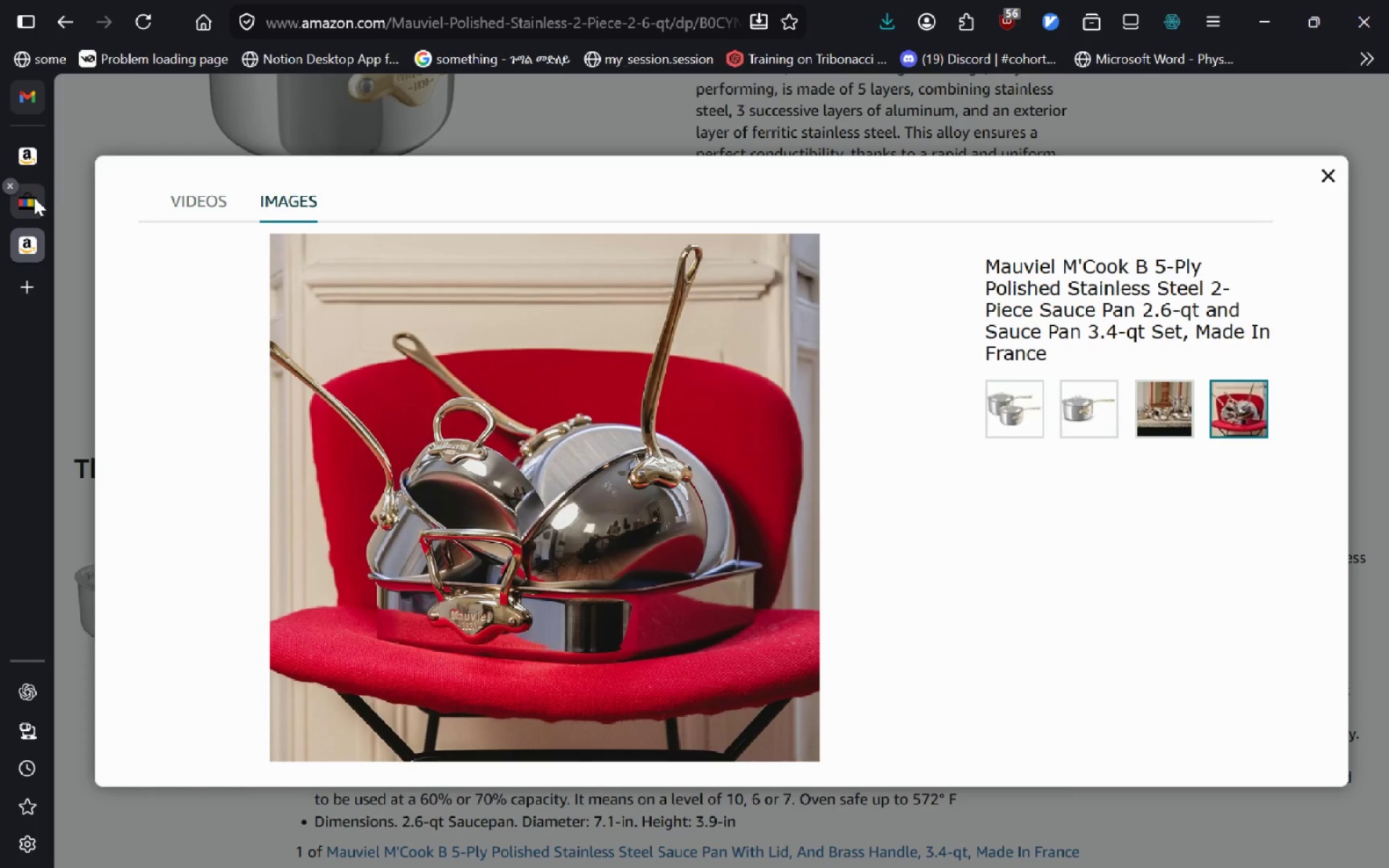 
left_click([34, 197])
 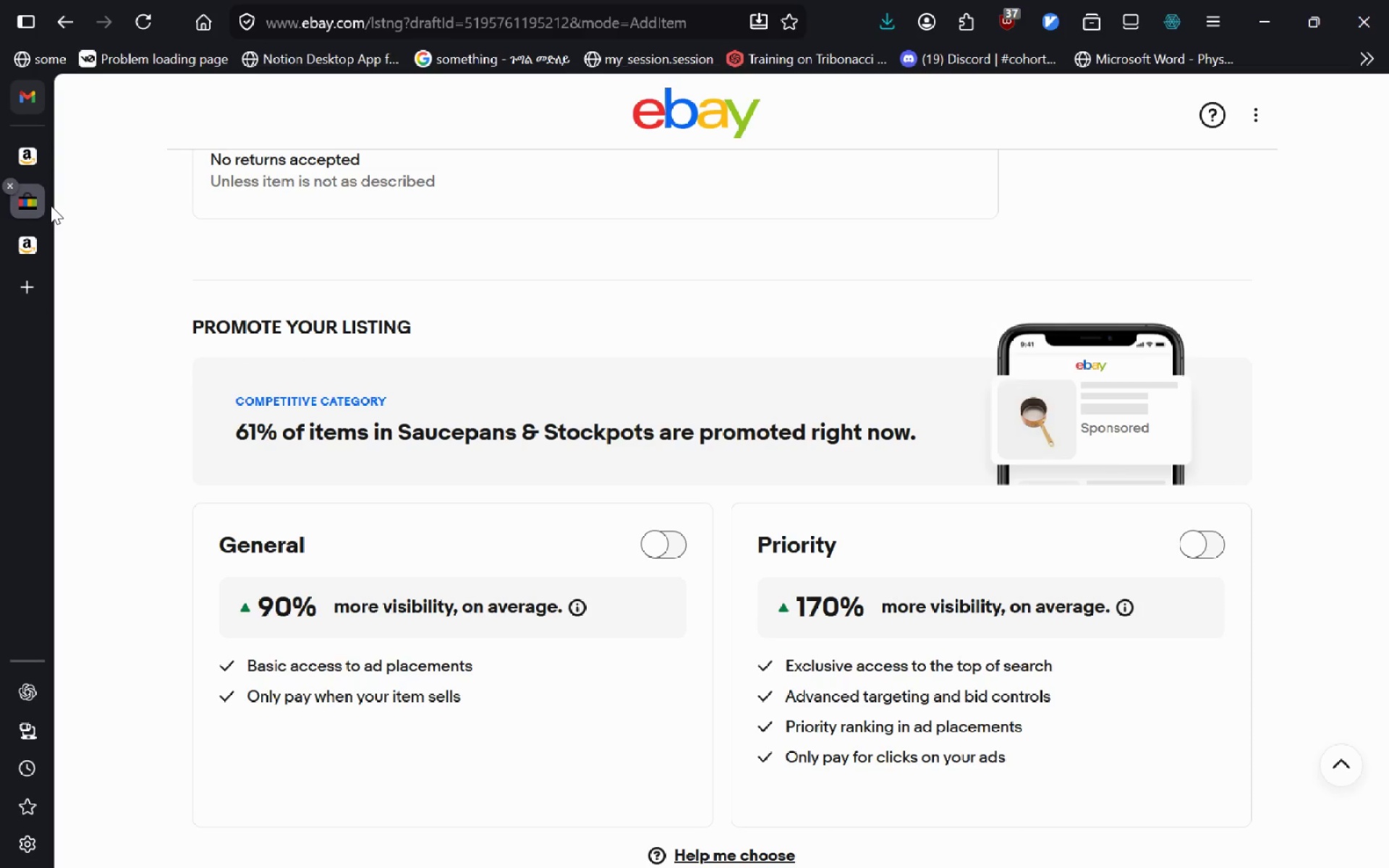 
key(Alt+ArrowLeft)
 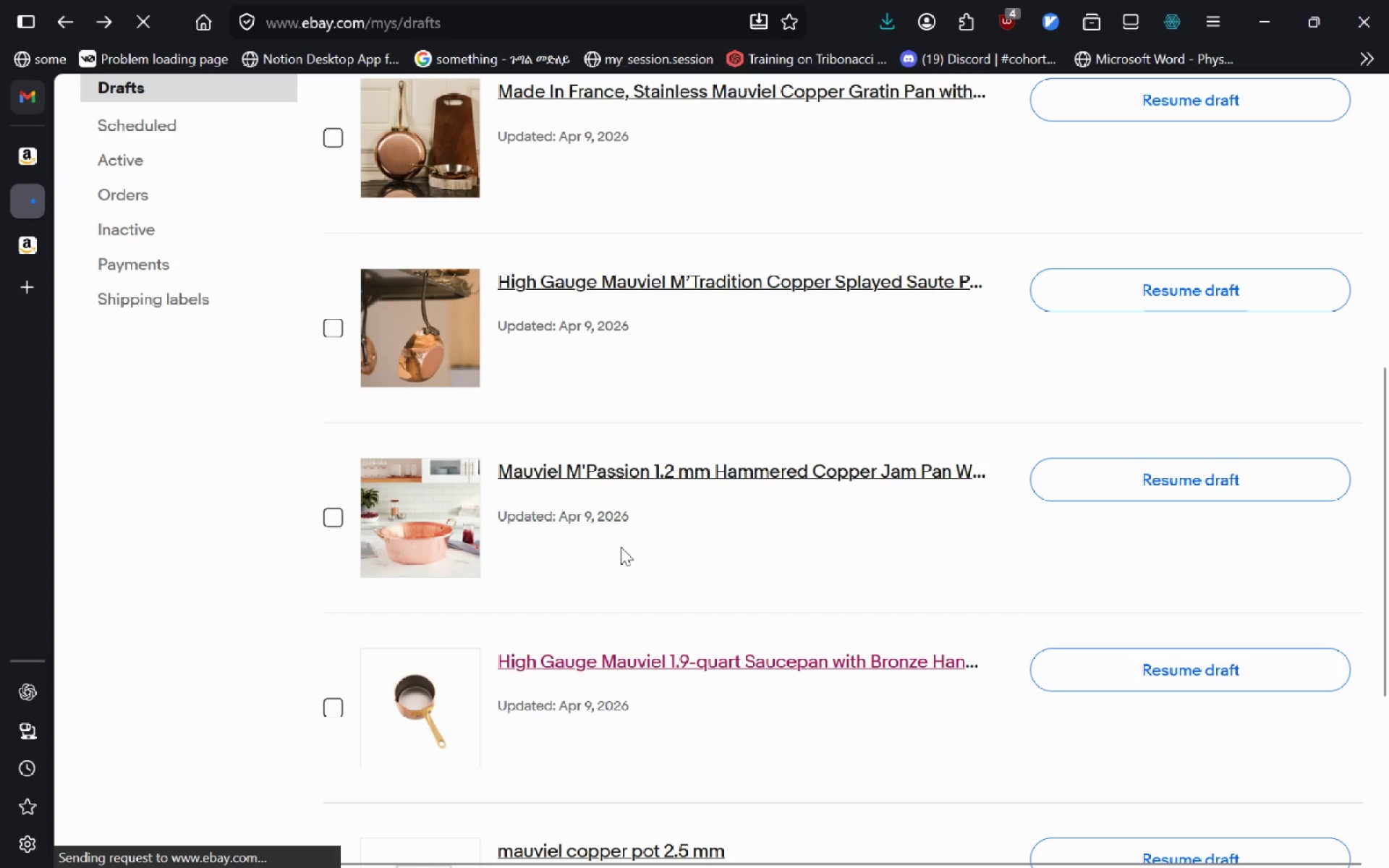 
key(Alt+Tab)
 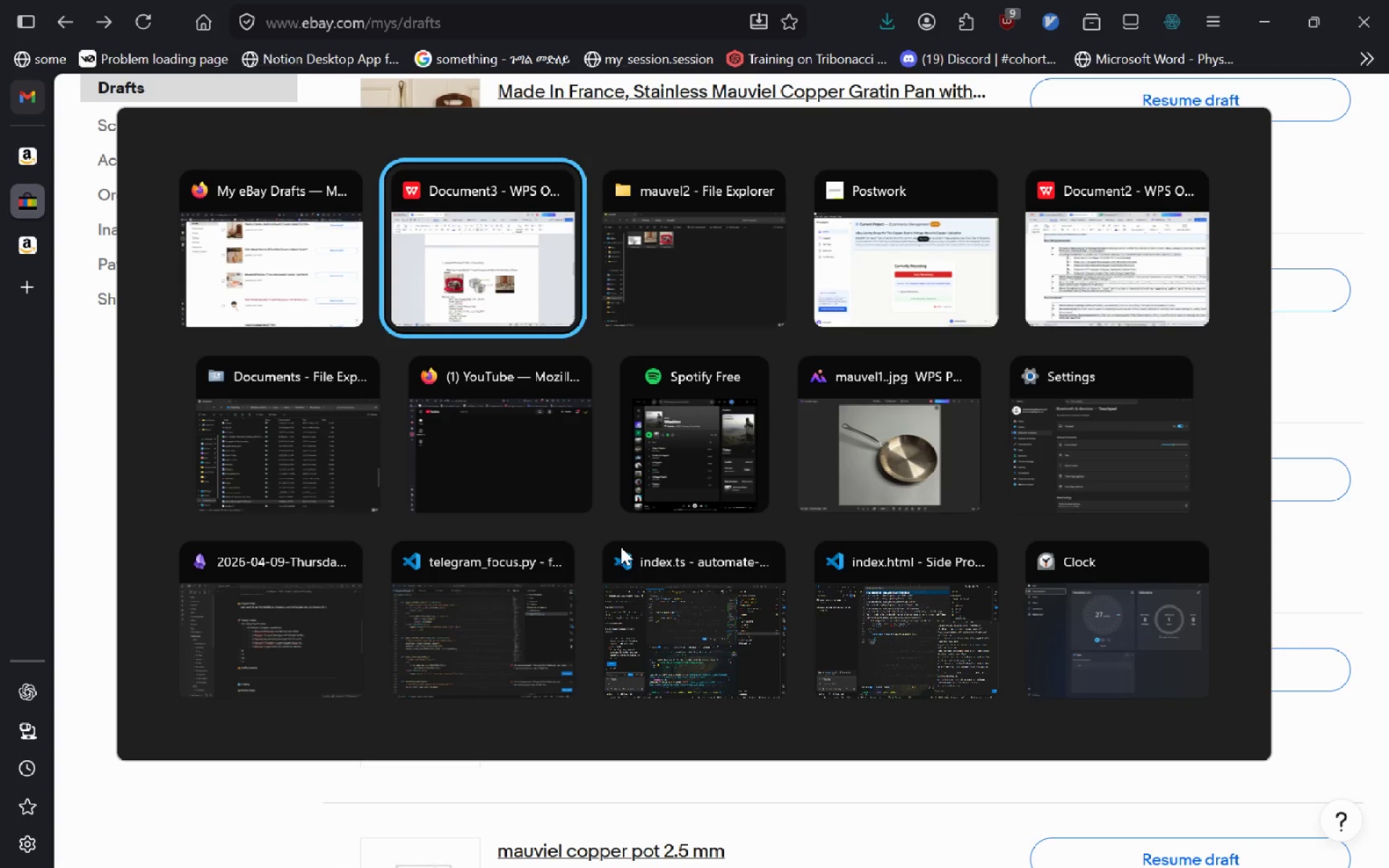 
wait(6.56)
 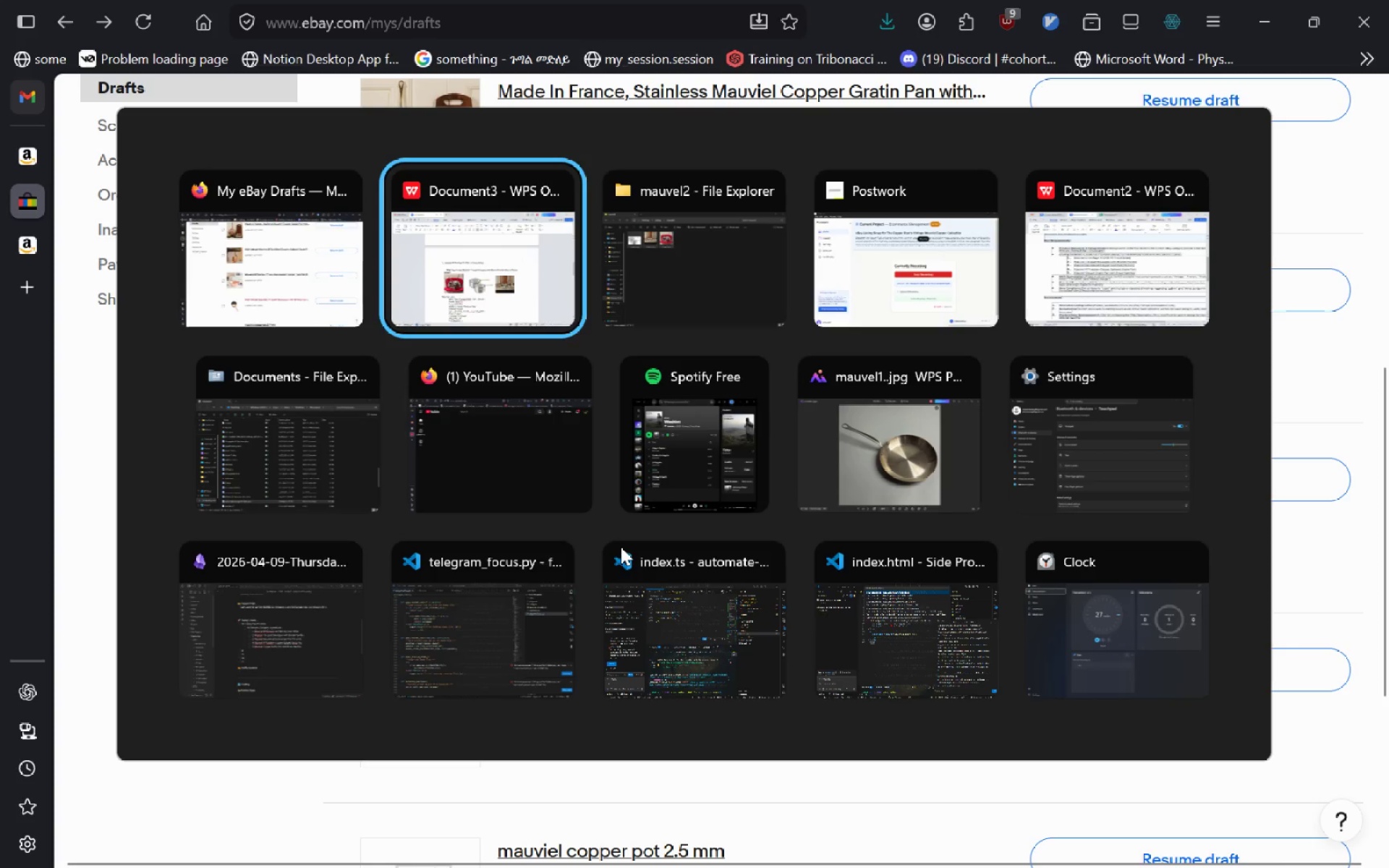 
key(Alt+Tab)
 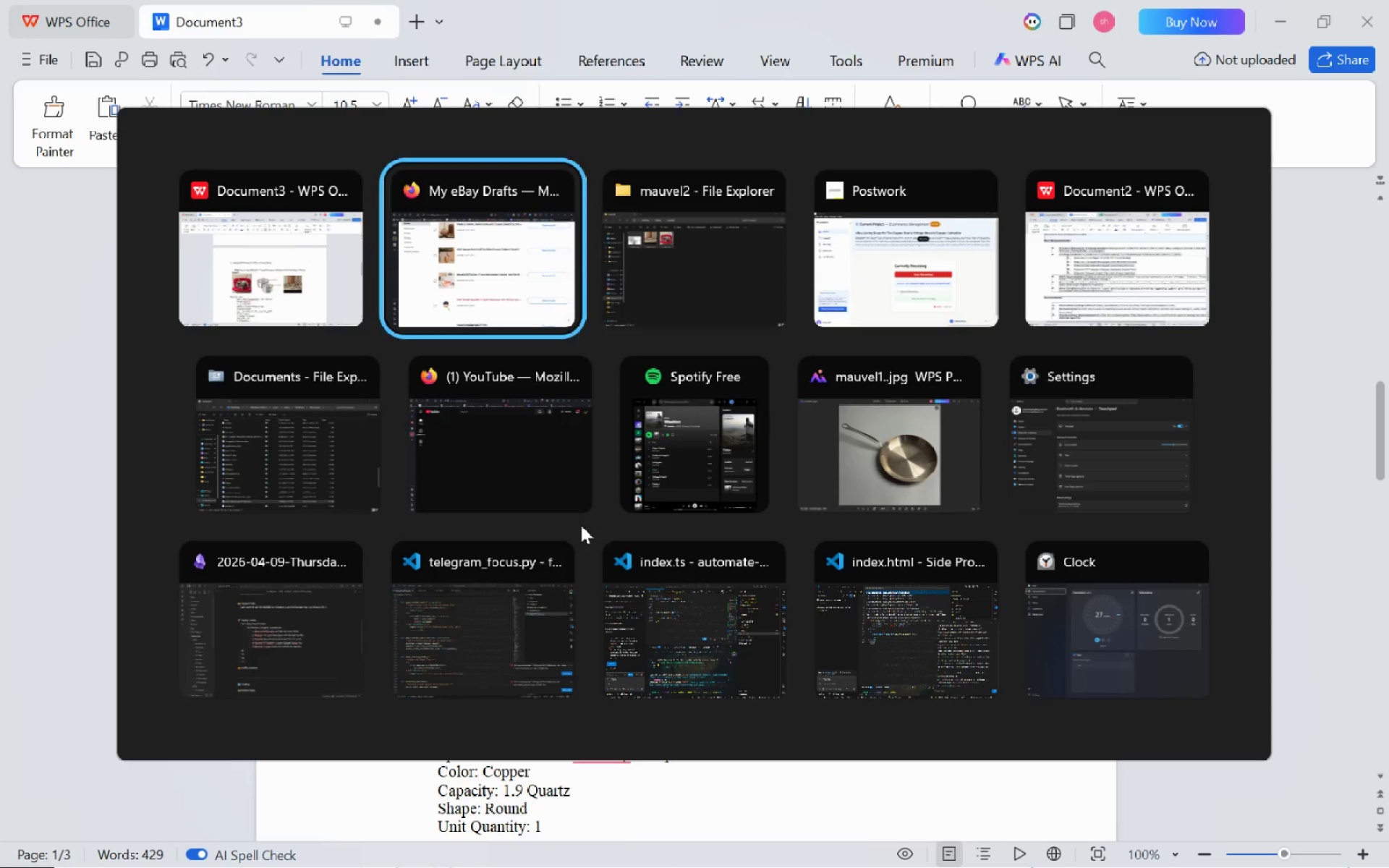 
key(Alt+Tab)
 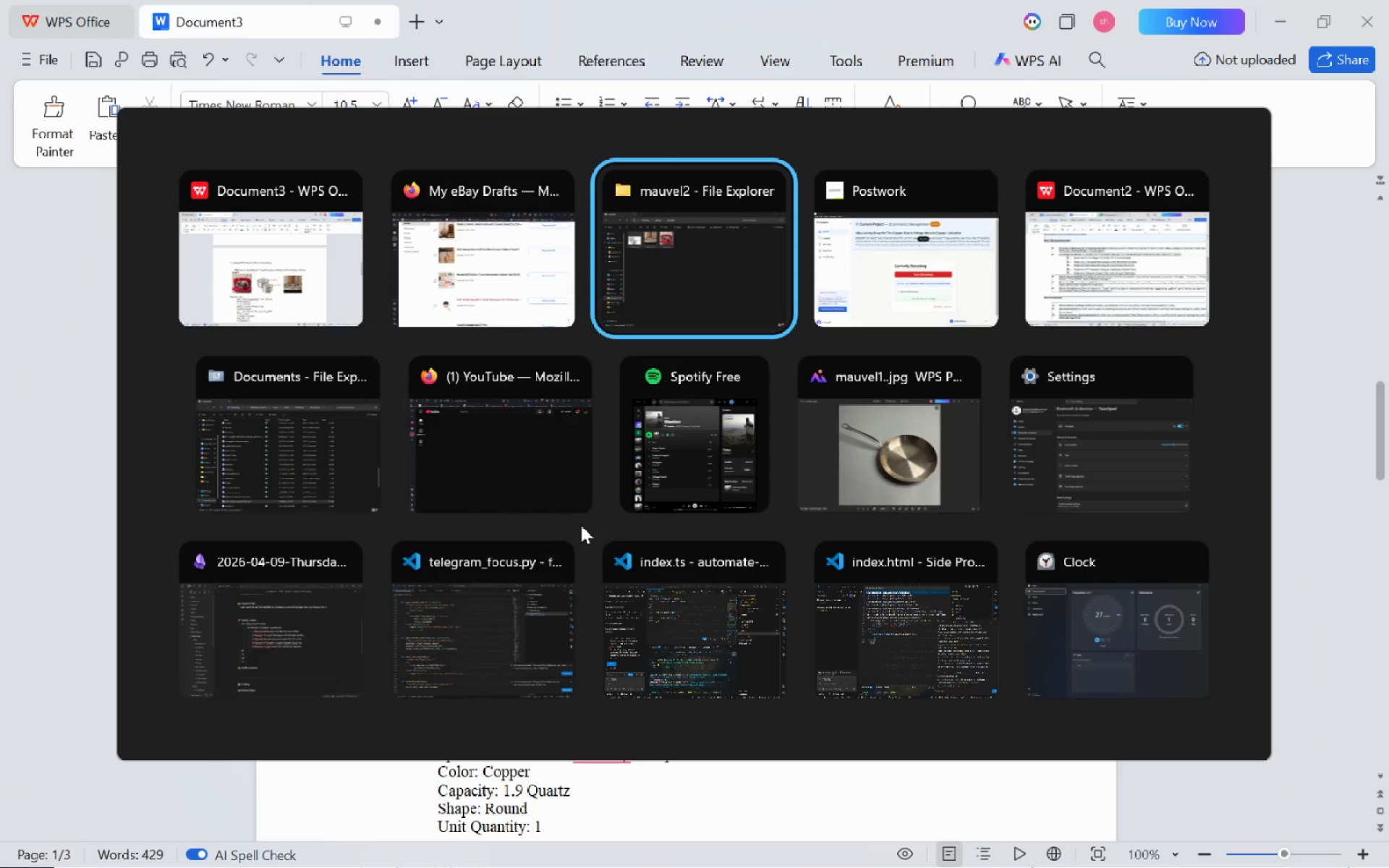 
key(Alt+Tab)
 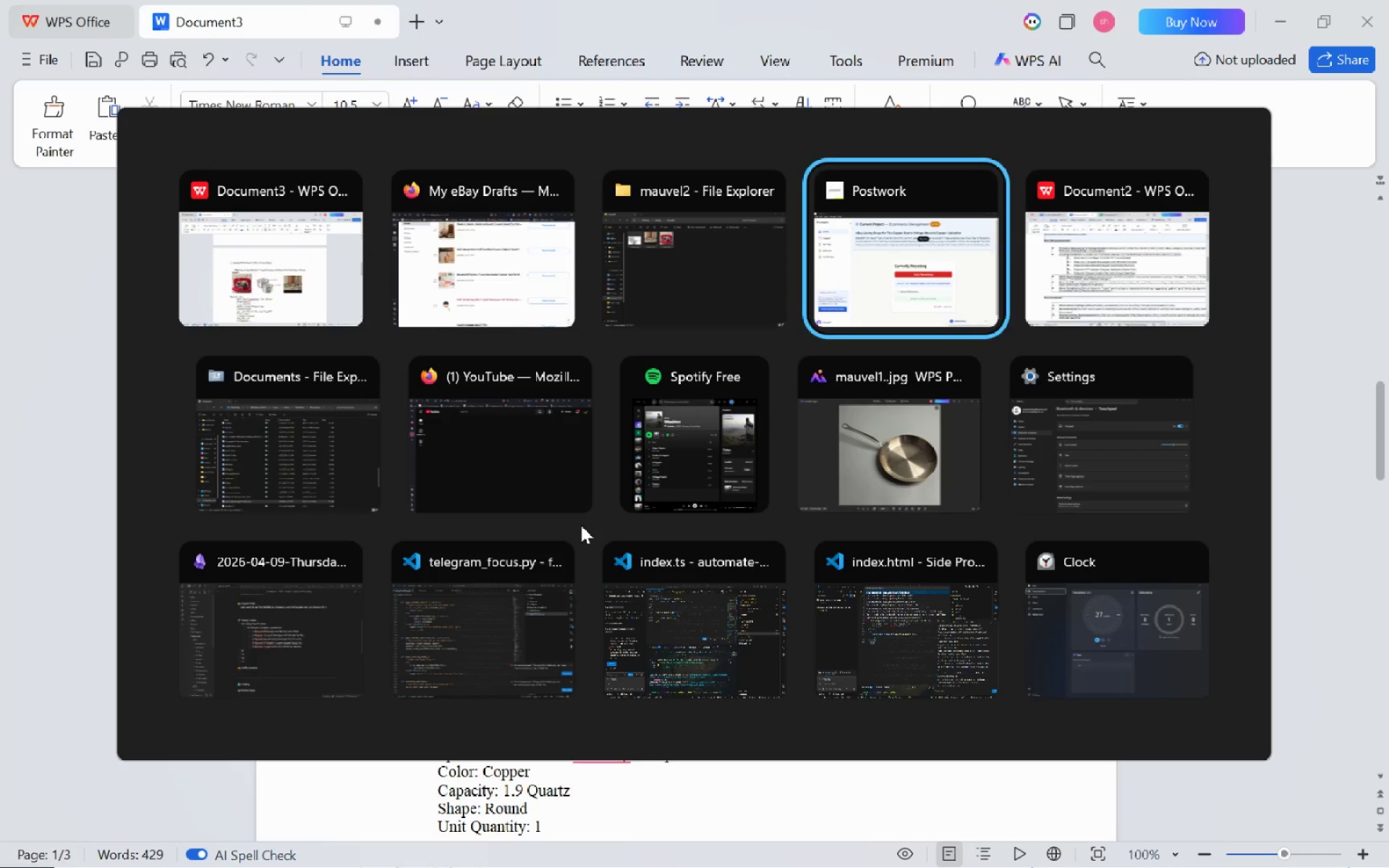 
key(Alt+Tab)
 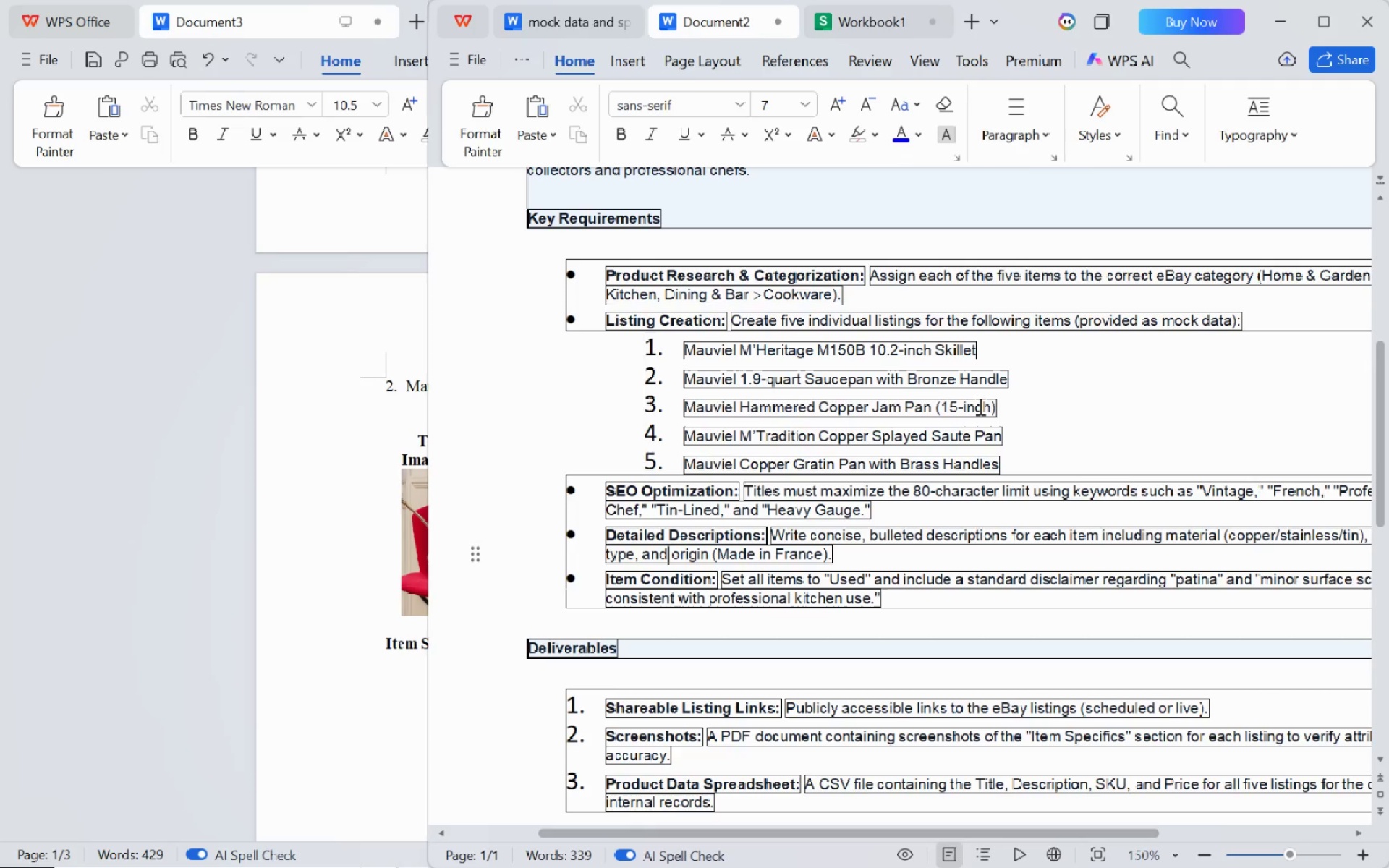 
left_click_drag(start_coordinate=[993, 405], to_coordinate=[684, 408])
 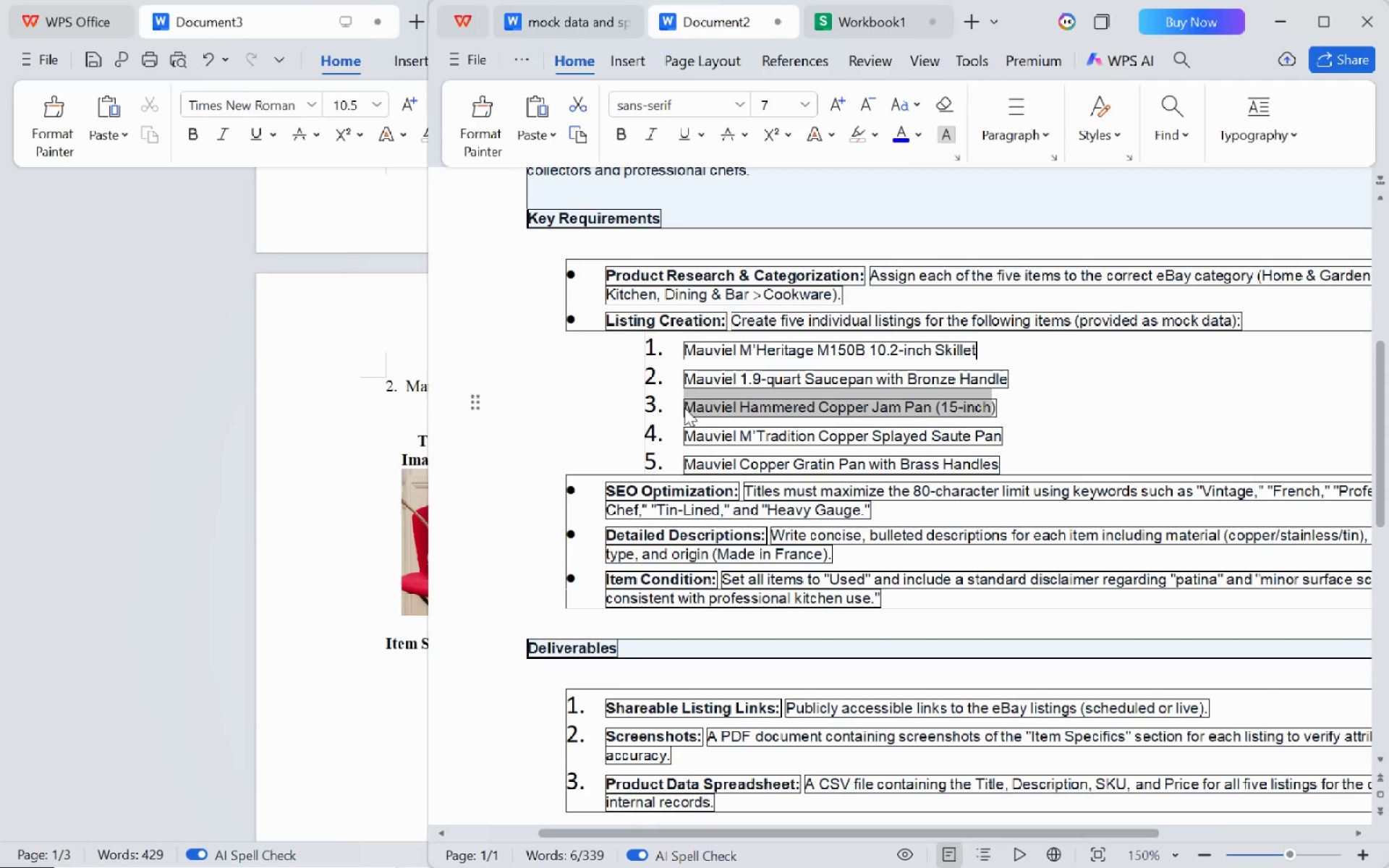 
key(Control+C)
 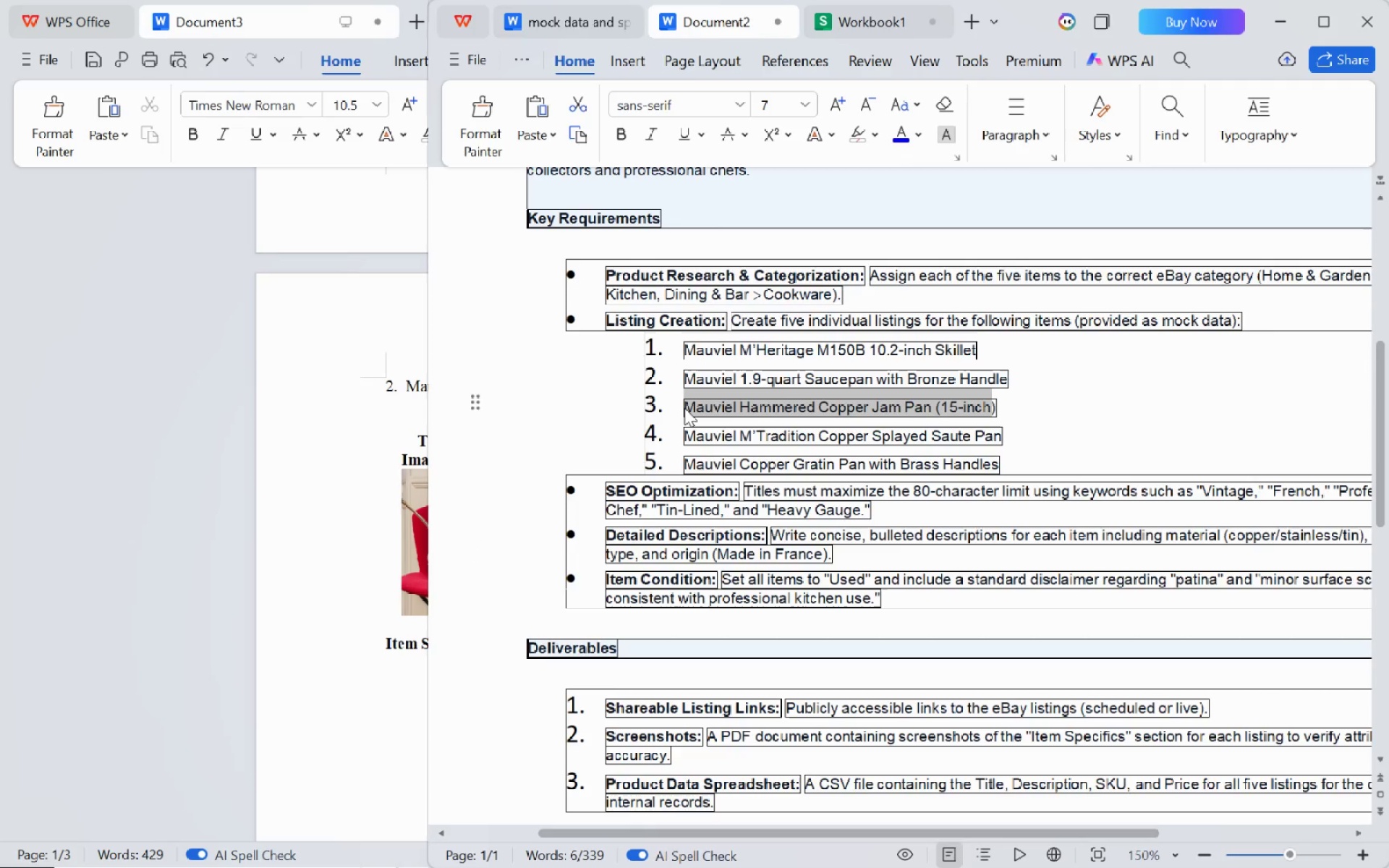 
key(Alt+AltLeft)
 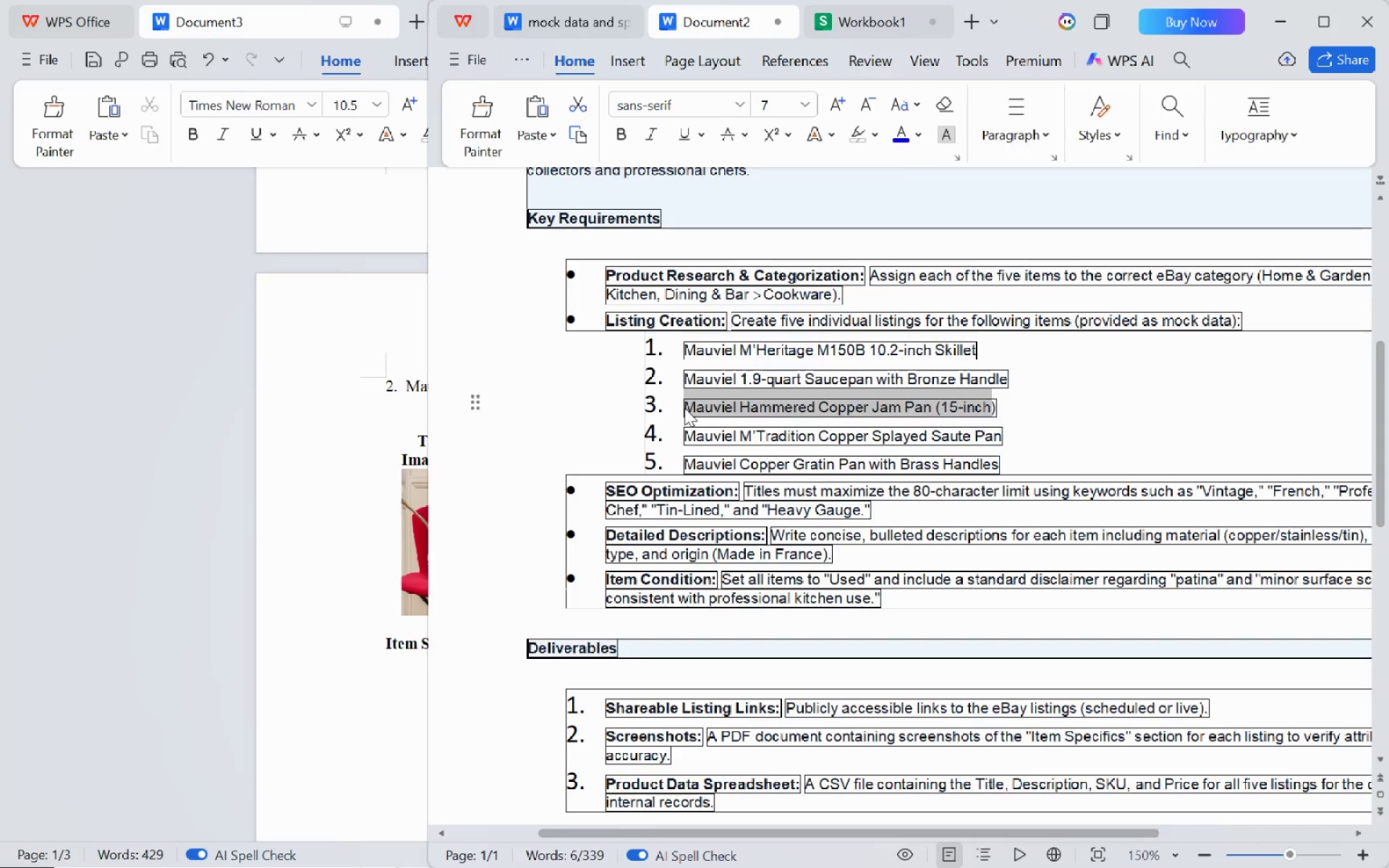 
key(Alt+Tab)
 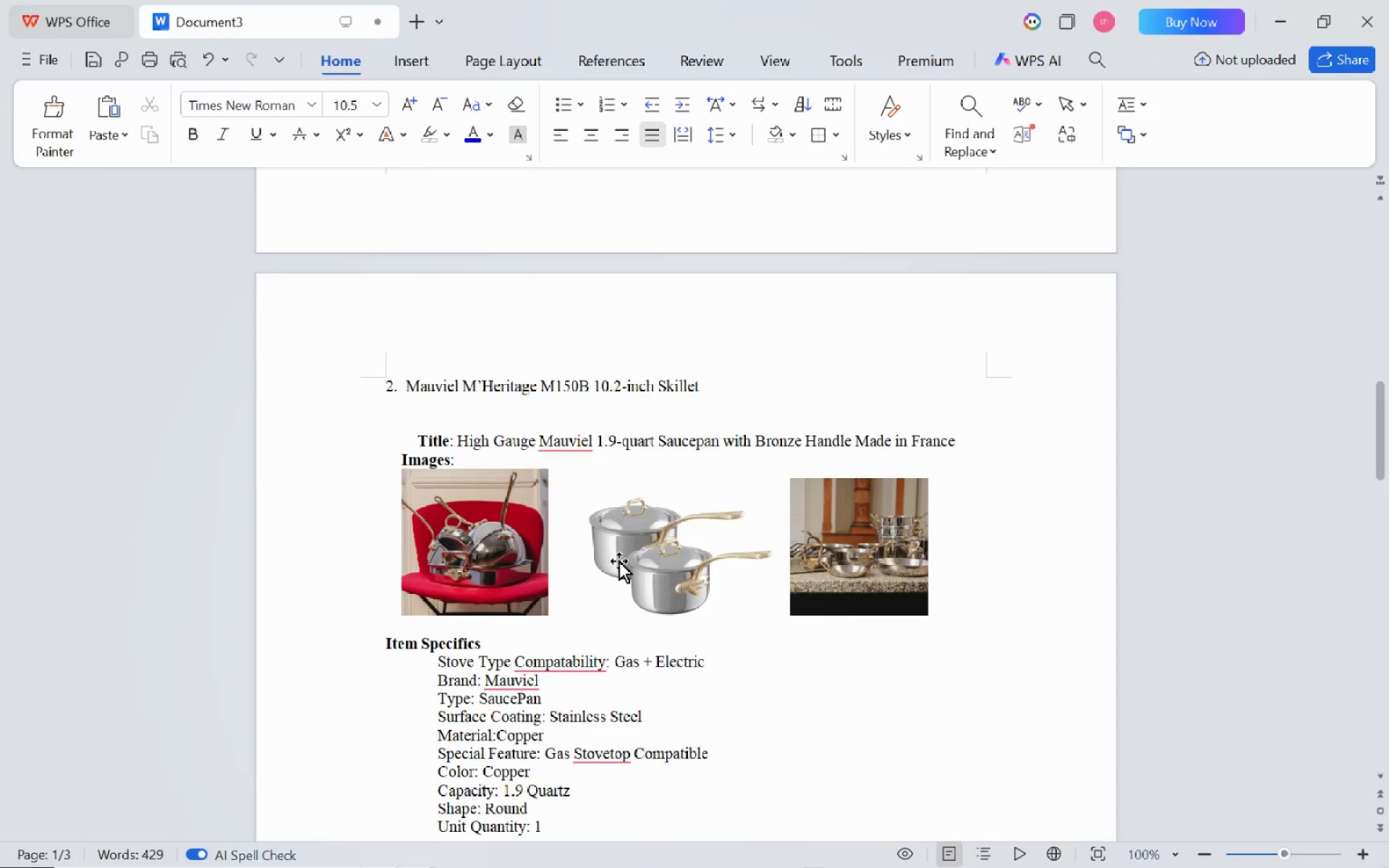 
scroll: coordinate [619, 561], scroll_direction: down, amount: 20.0
 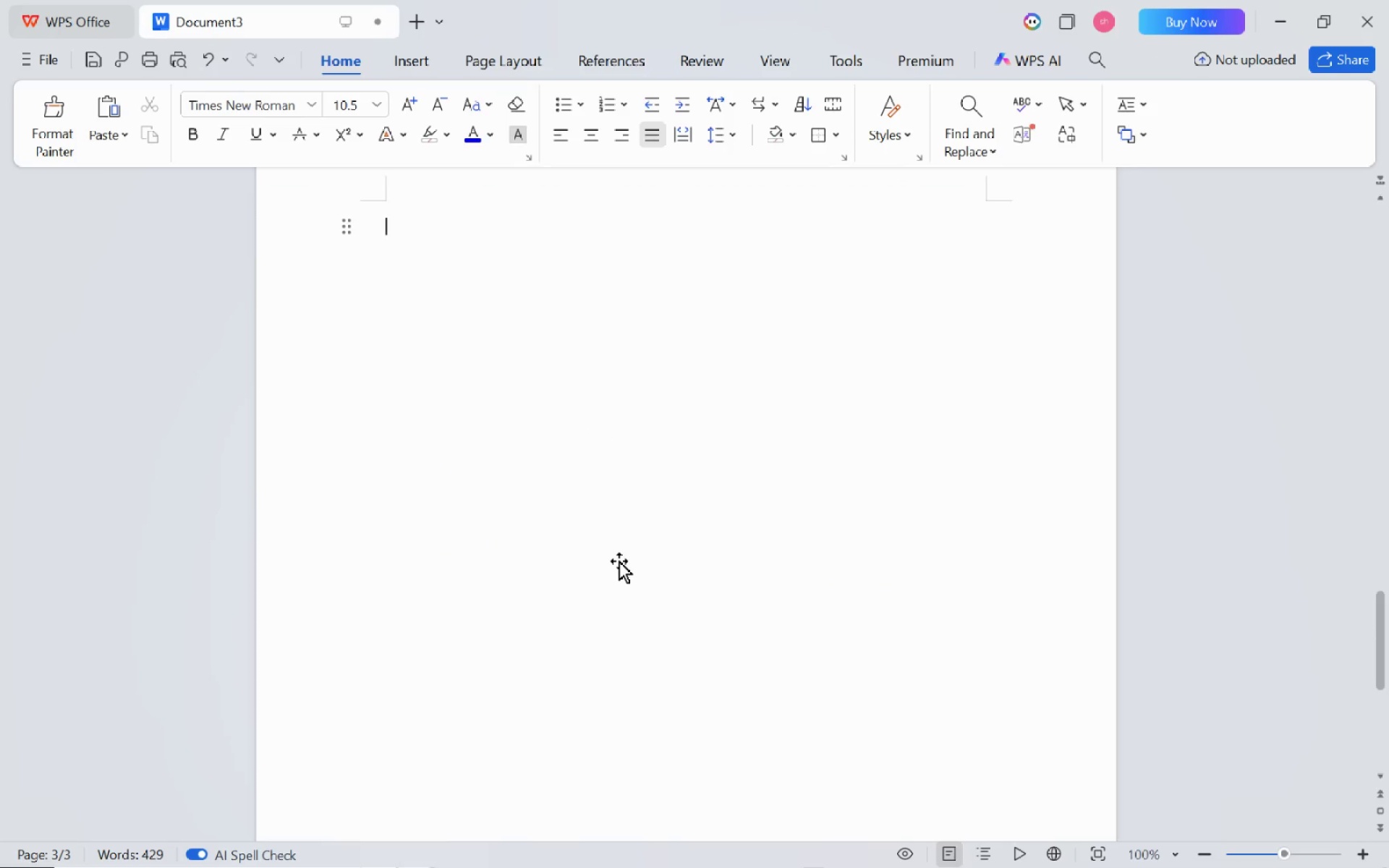 
key(3)